 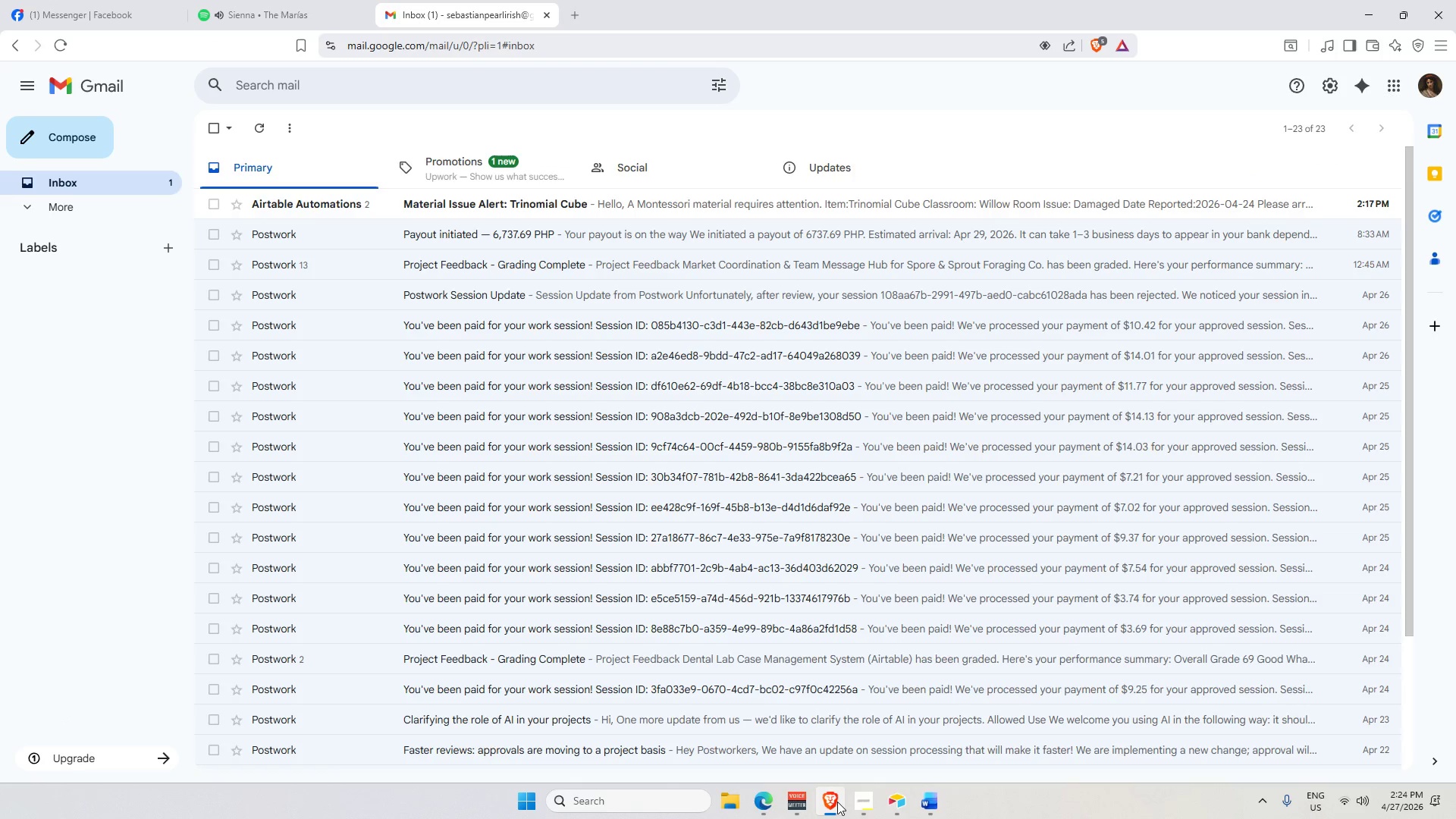 
left_click([648, 202])
 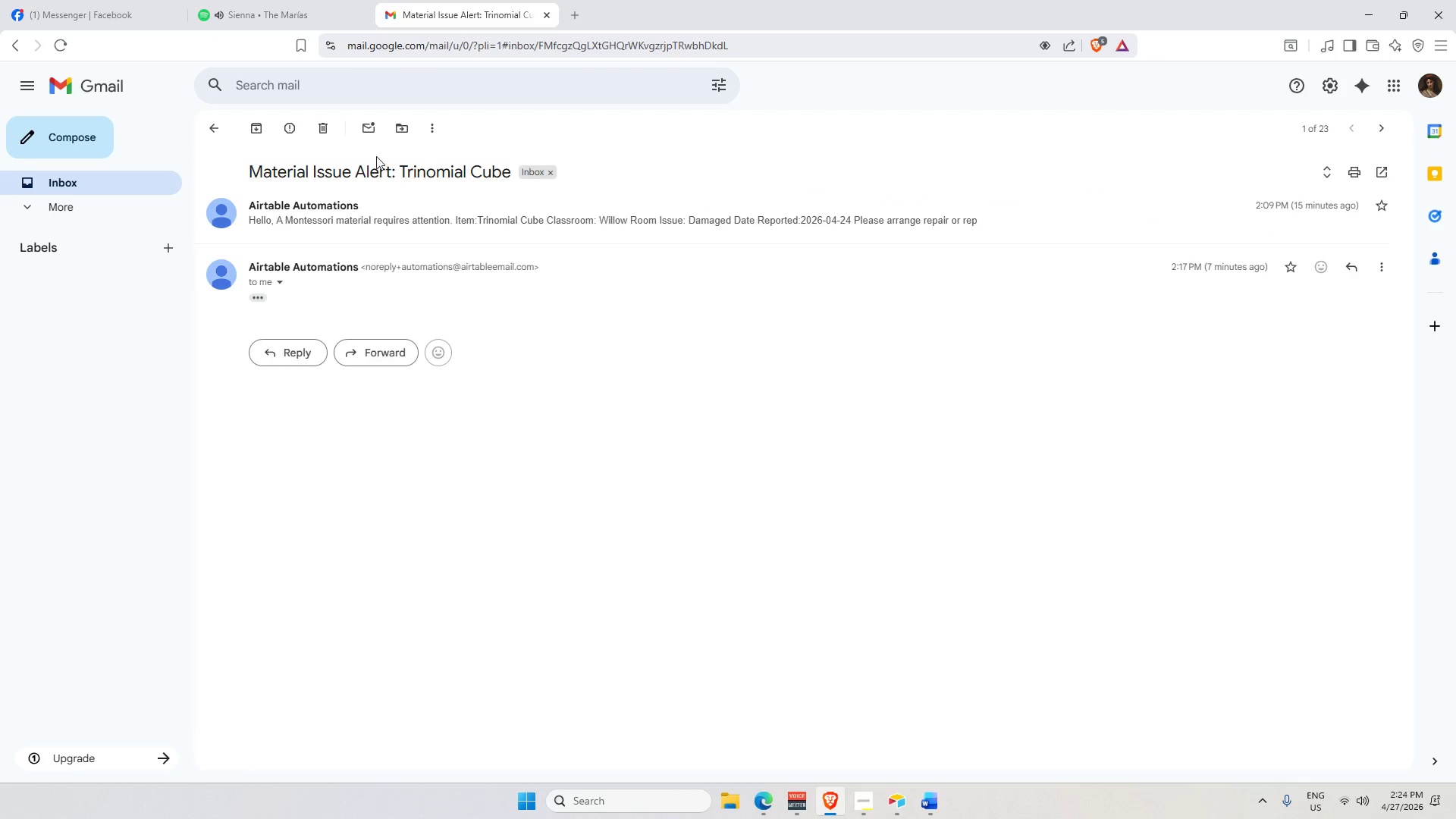 
left_click([323, 131])
 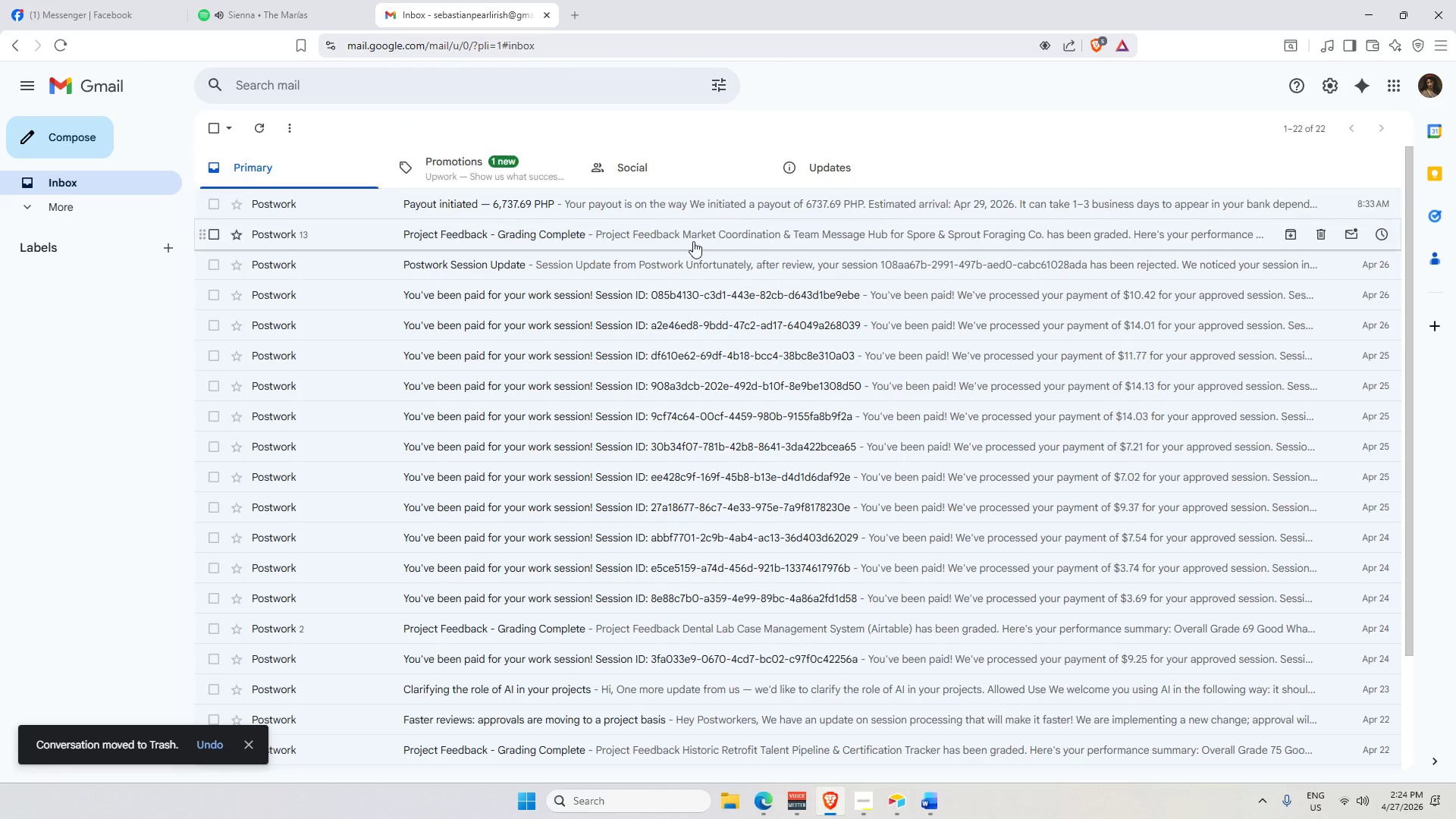 
scroll: coordinate [686, 249], scroll_direction: up, amount: 3.0
 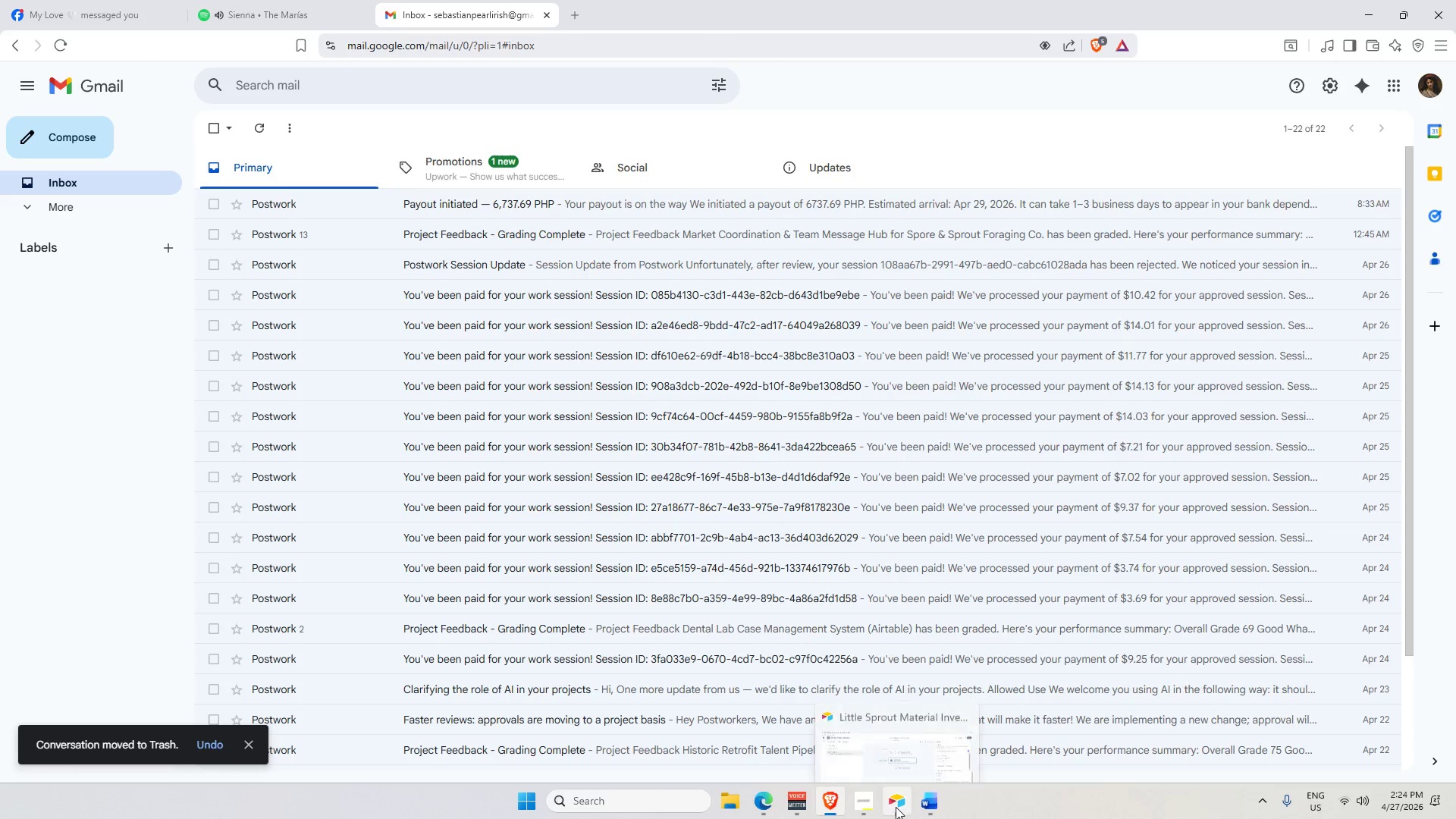 
left_click([867, 807])
 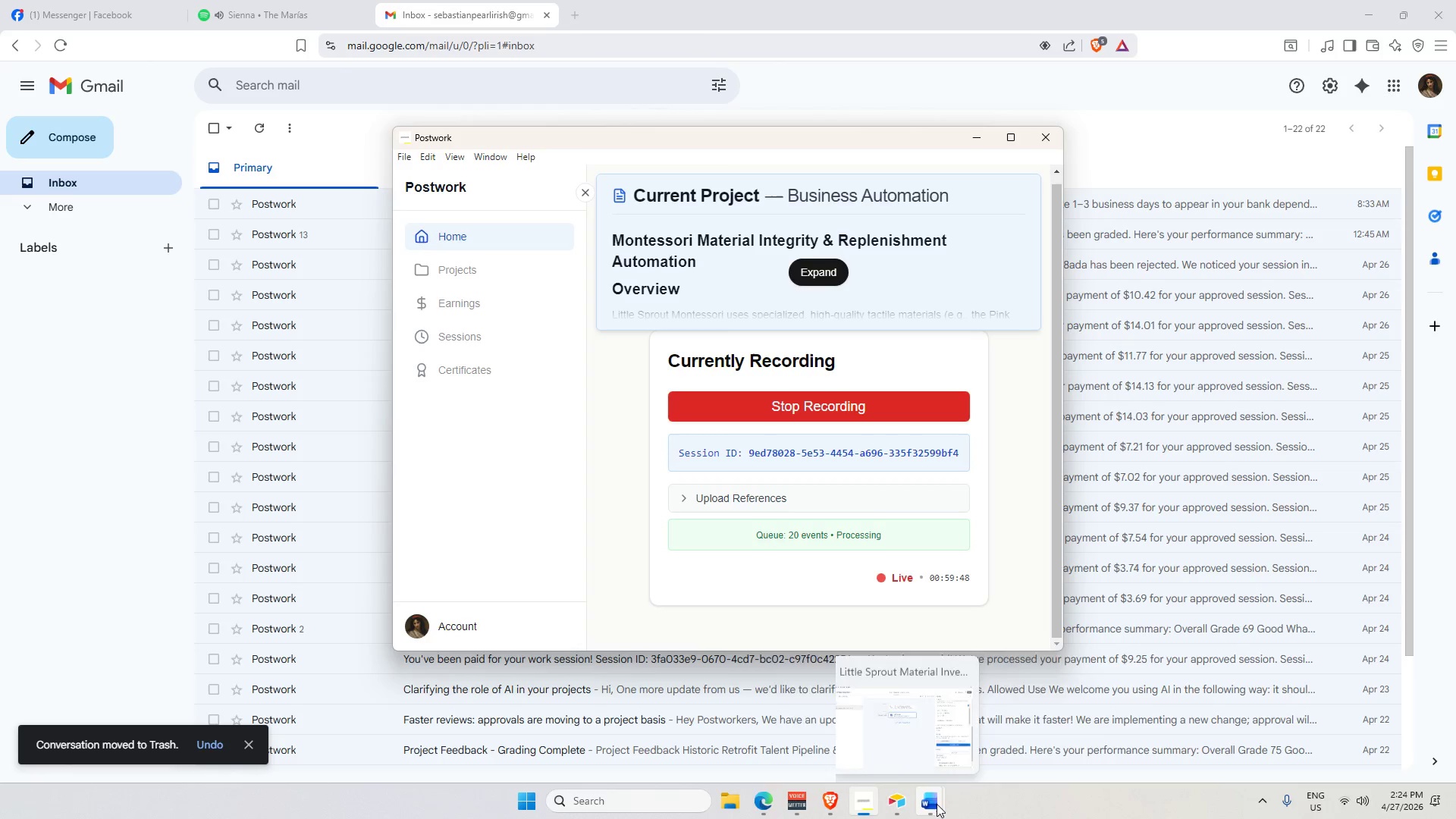 
double_click([892, 743])
 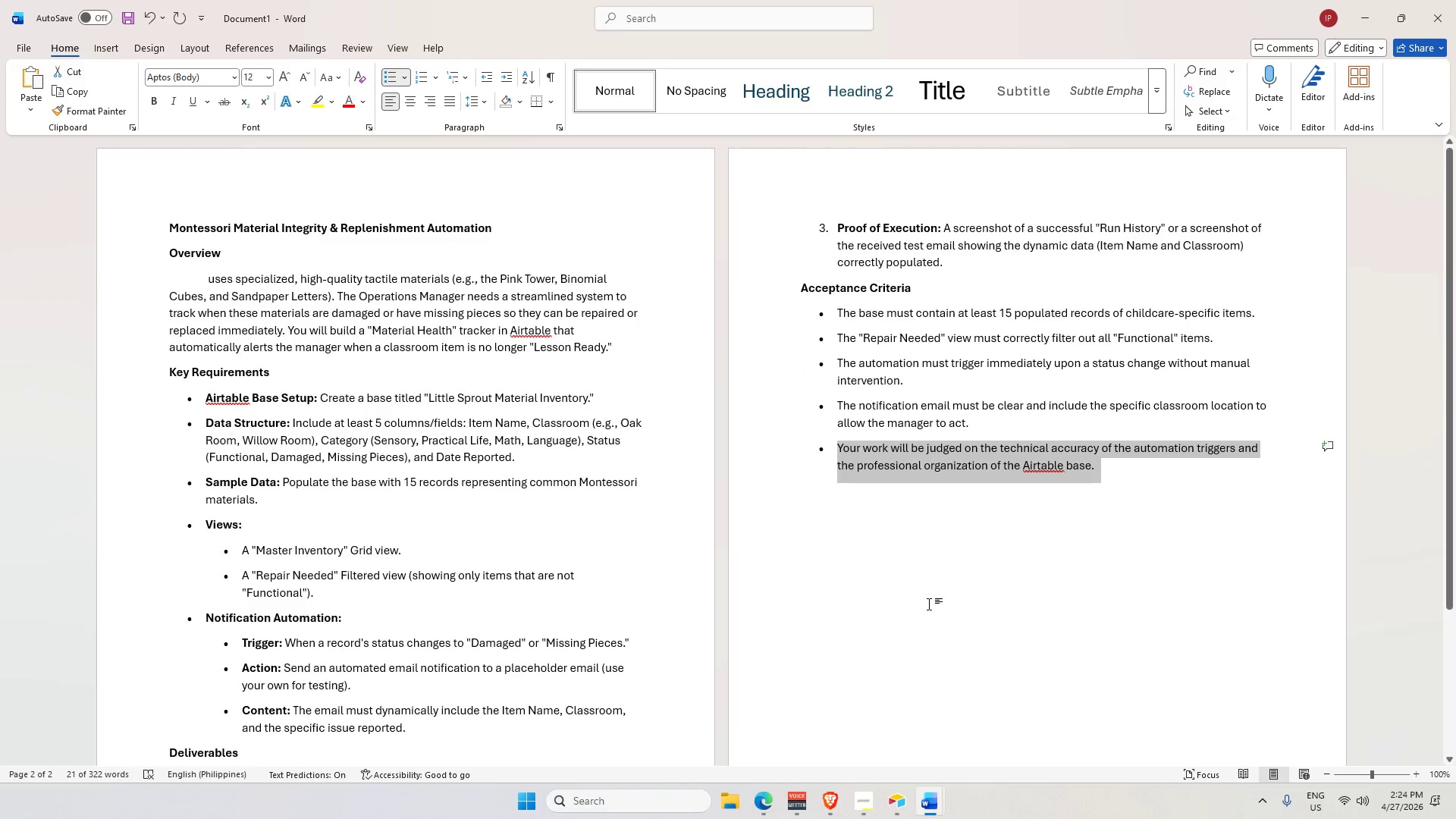 
scroll: coordinate [270, 632], scroll_direction: down, amount: 5.0
 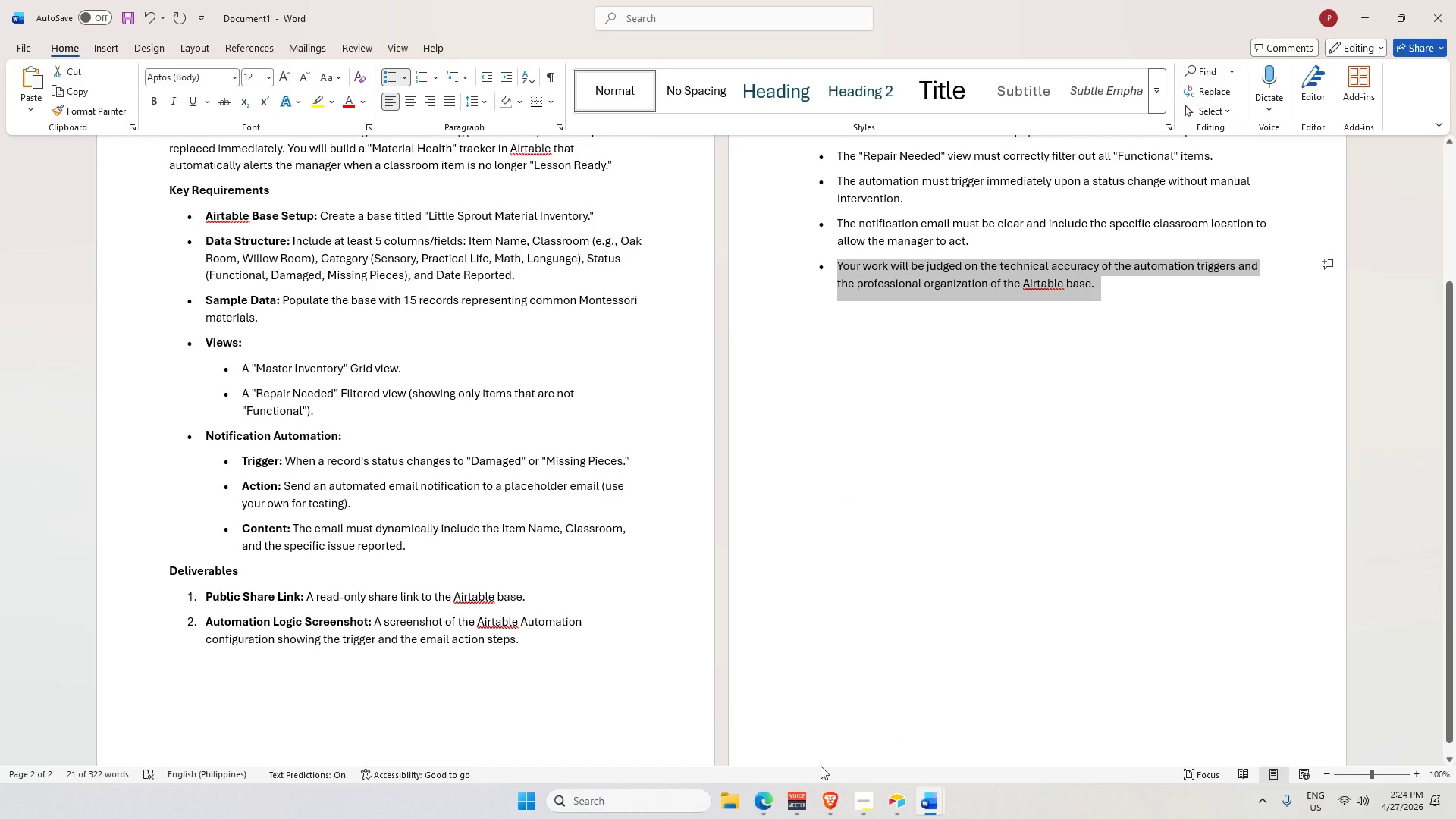 
mouse_move([766, 811])
 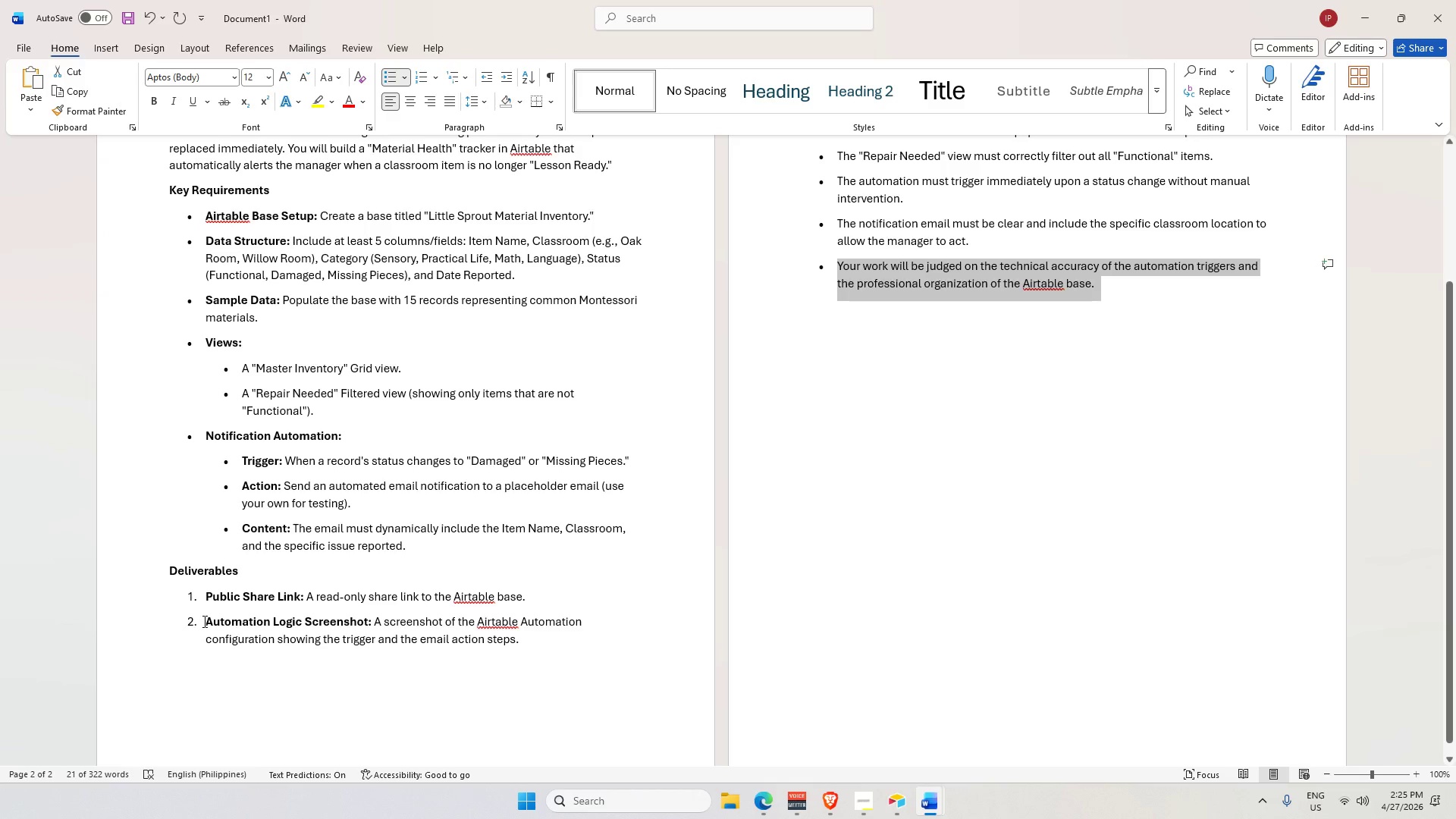 
left_click_drag(start_coordinate=[203, 621], to_coordinate=[542, 631])
 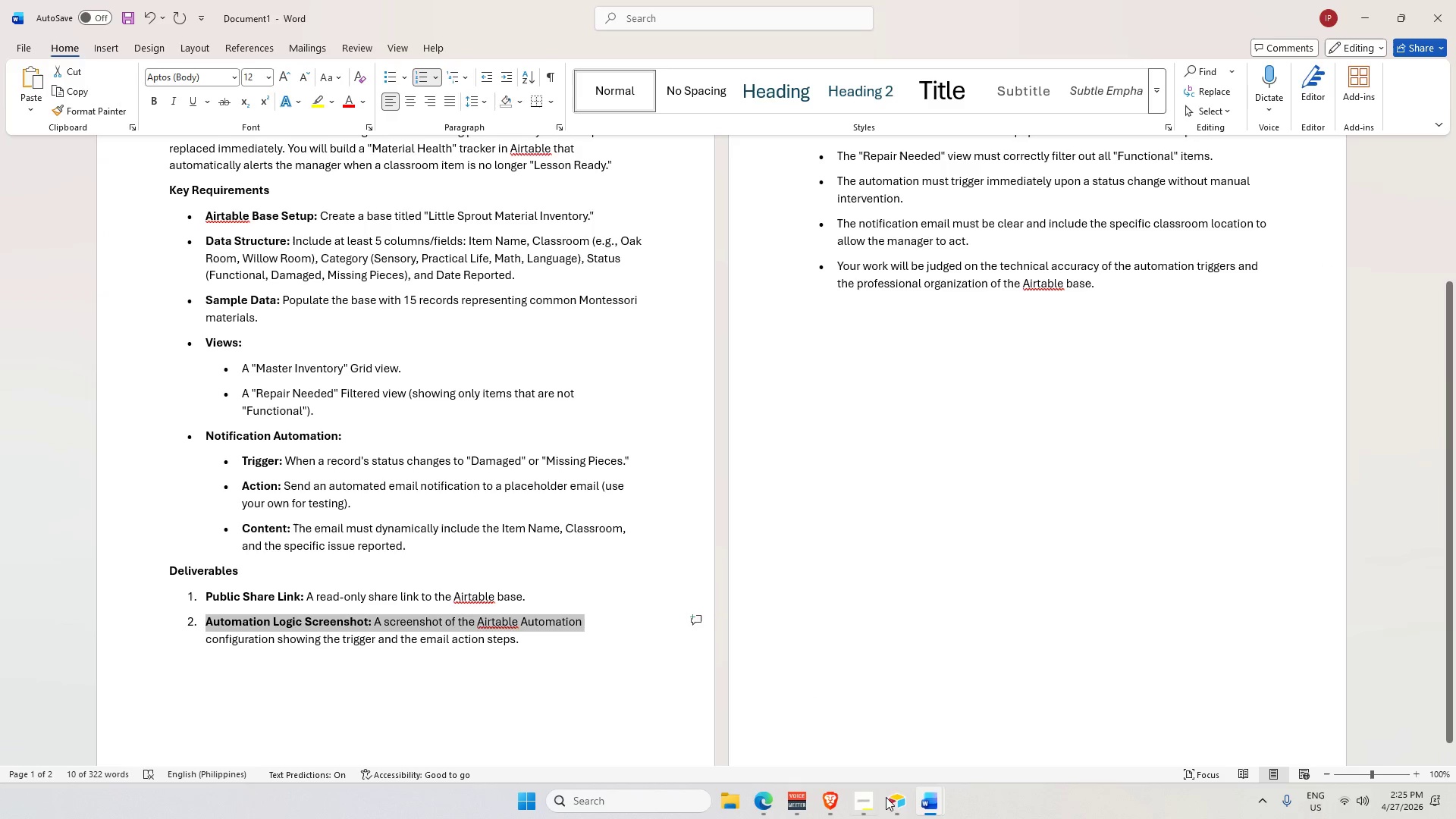 
left_click([905, 808])
 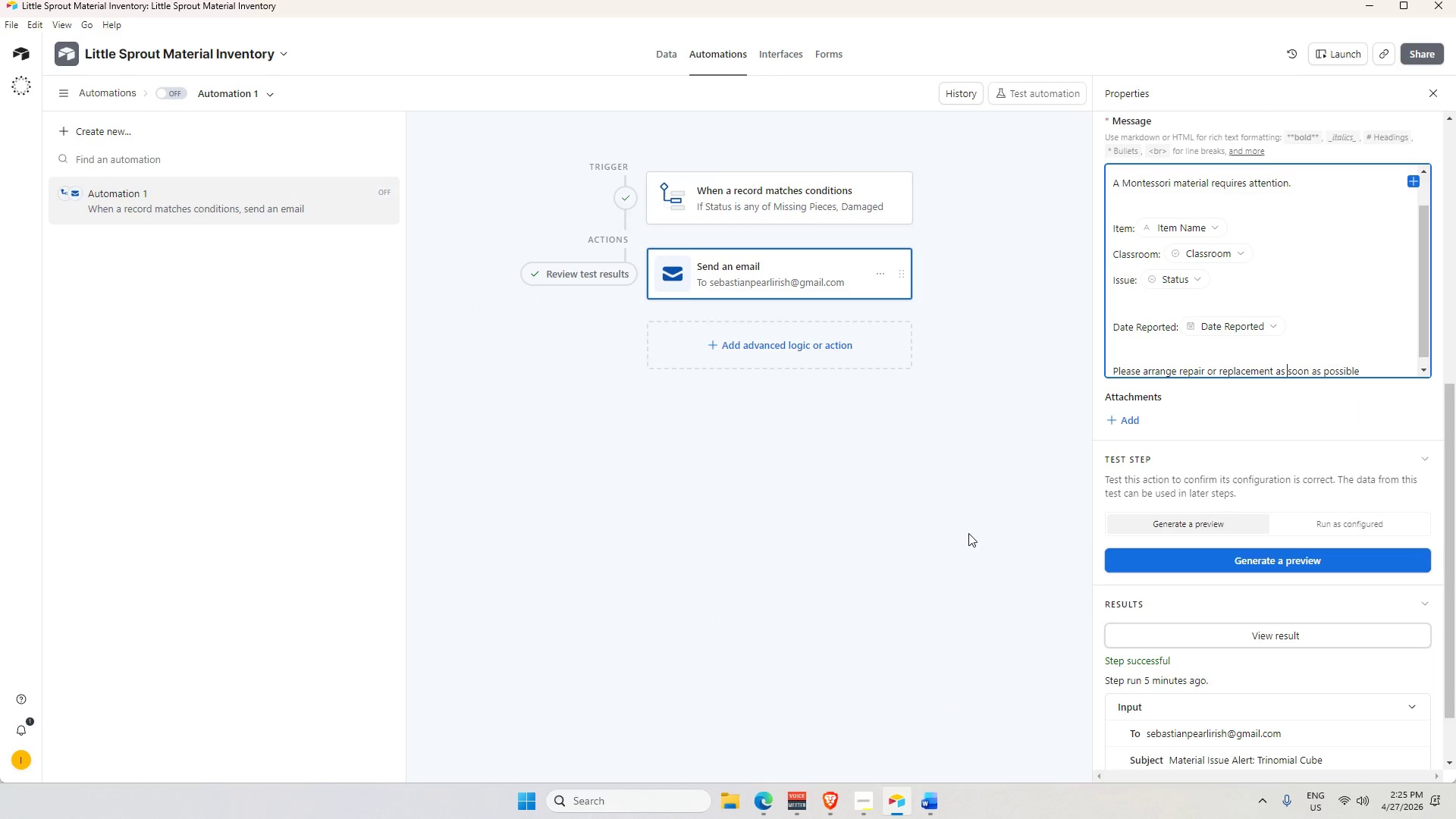 
scroll: coordinate [1238, 491], scroll_direction: up, amount: 4.0
 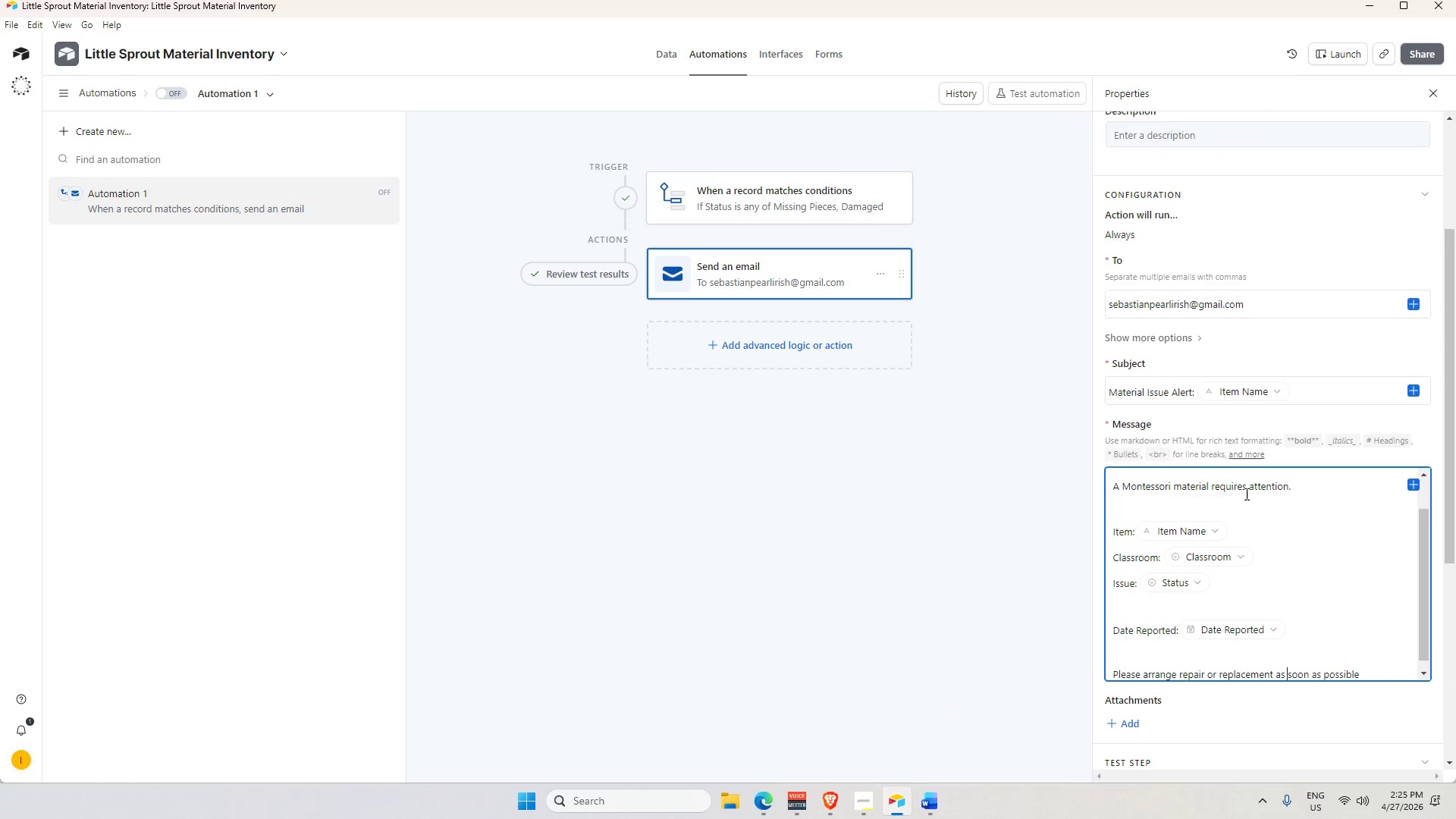 
scroll: coordinate [1321, 668], scroll_direction: down, amount: 3.0
 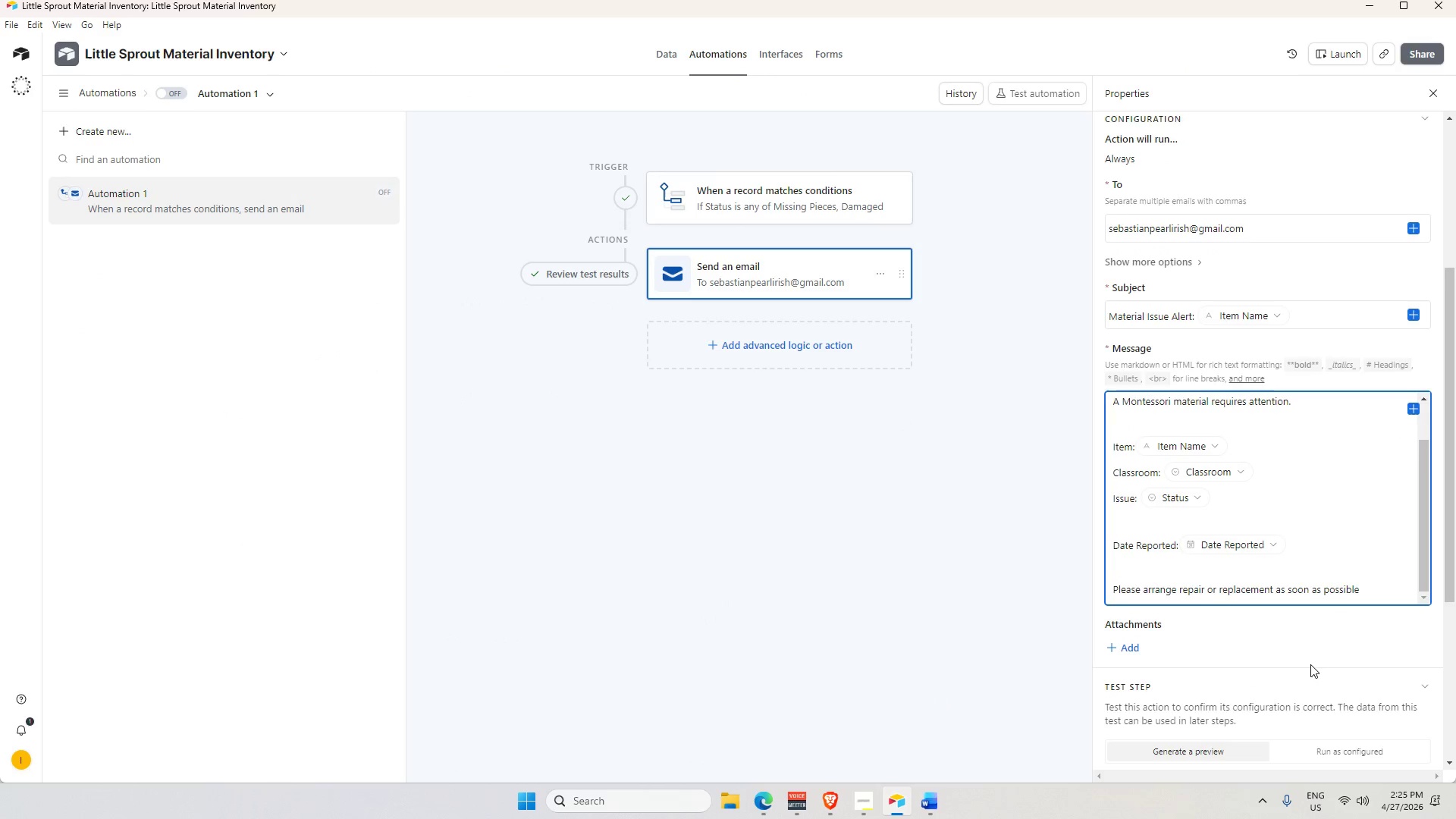 
scroll: coordinate [1310, 664], scroll_direction: up, amount: 1.0
 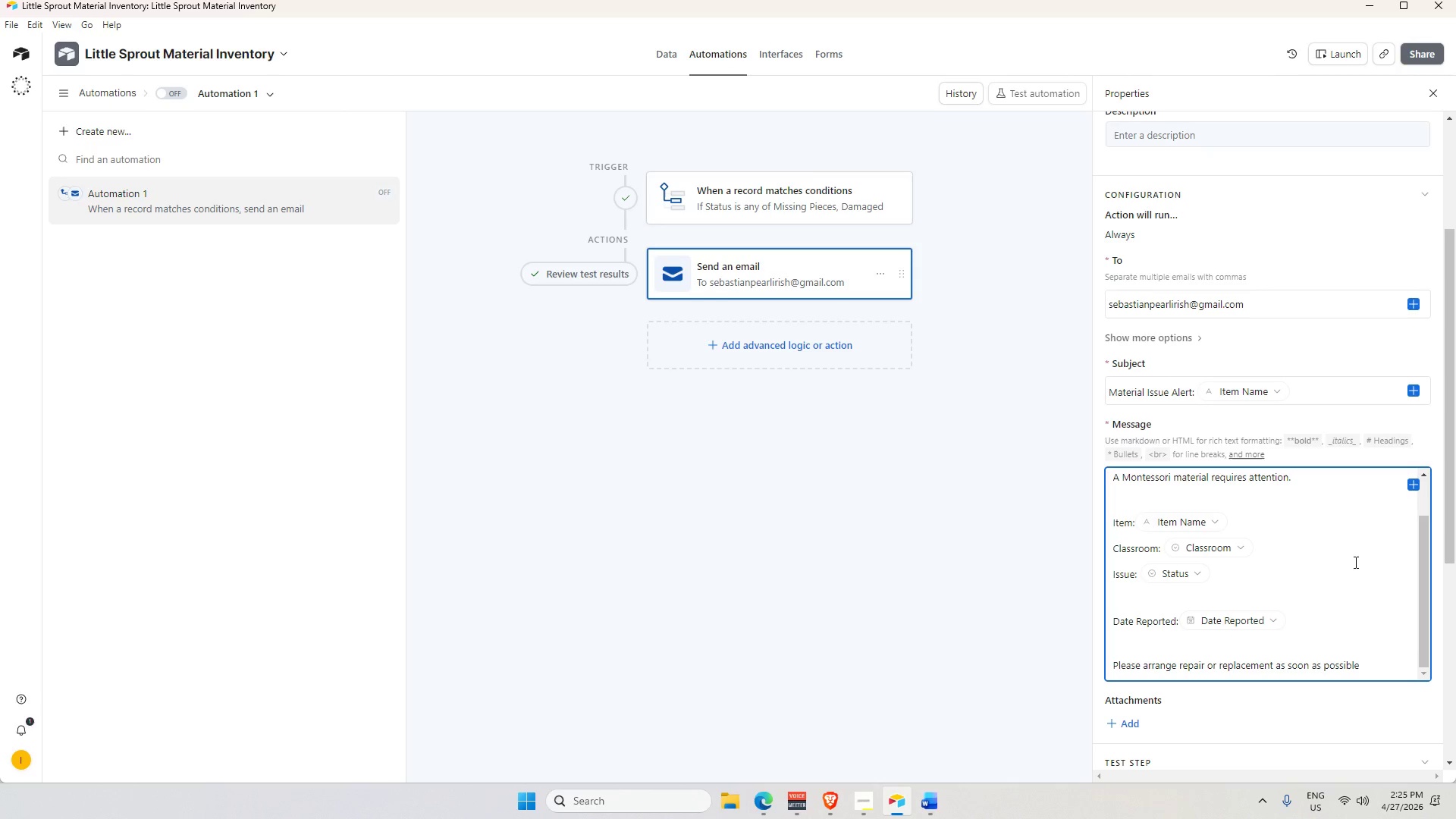 
left_click([1341, 482])
 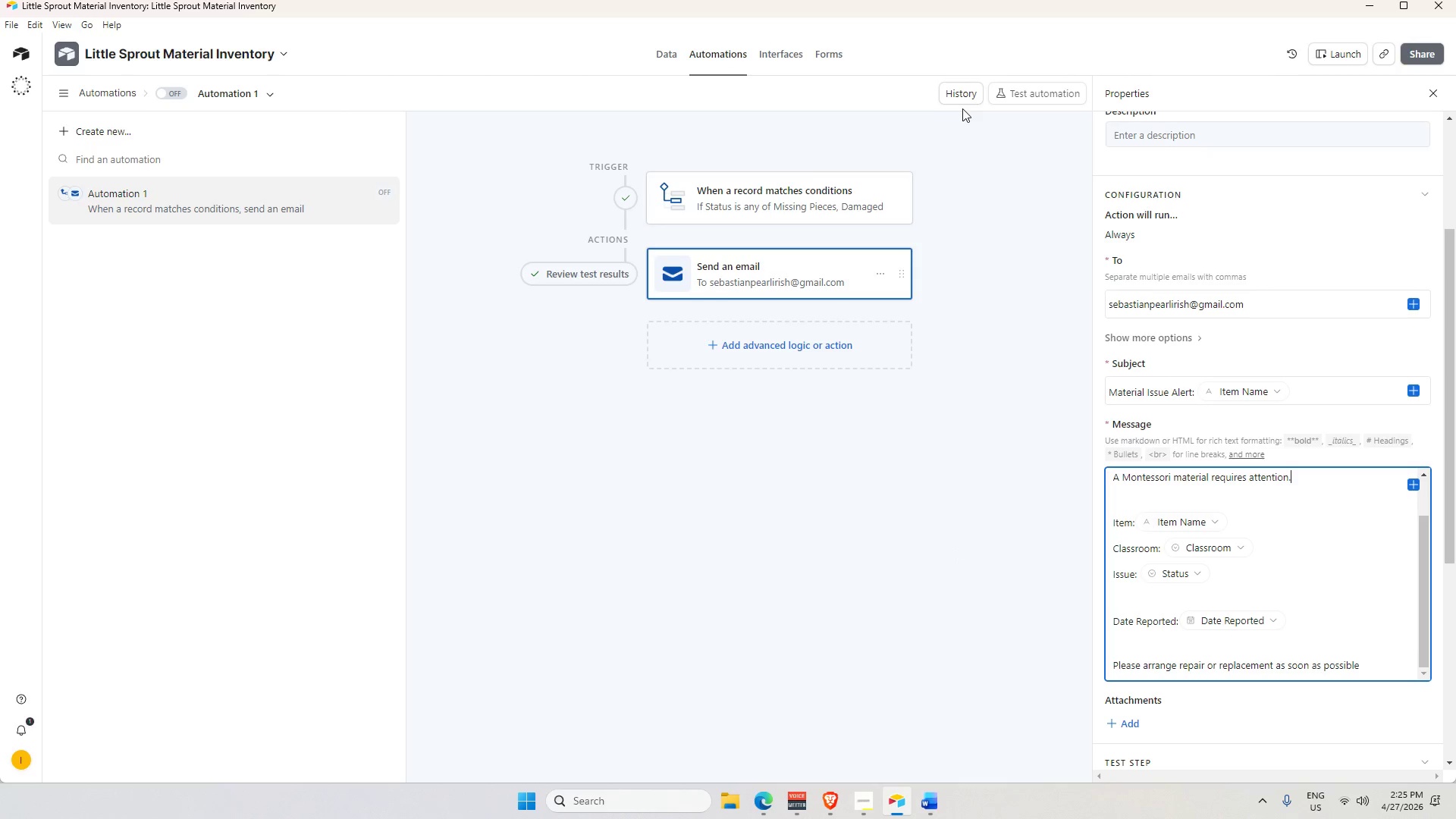 
left_click([1015, 466])
 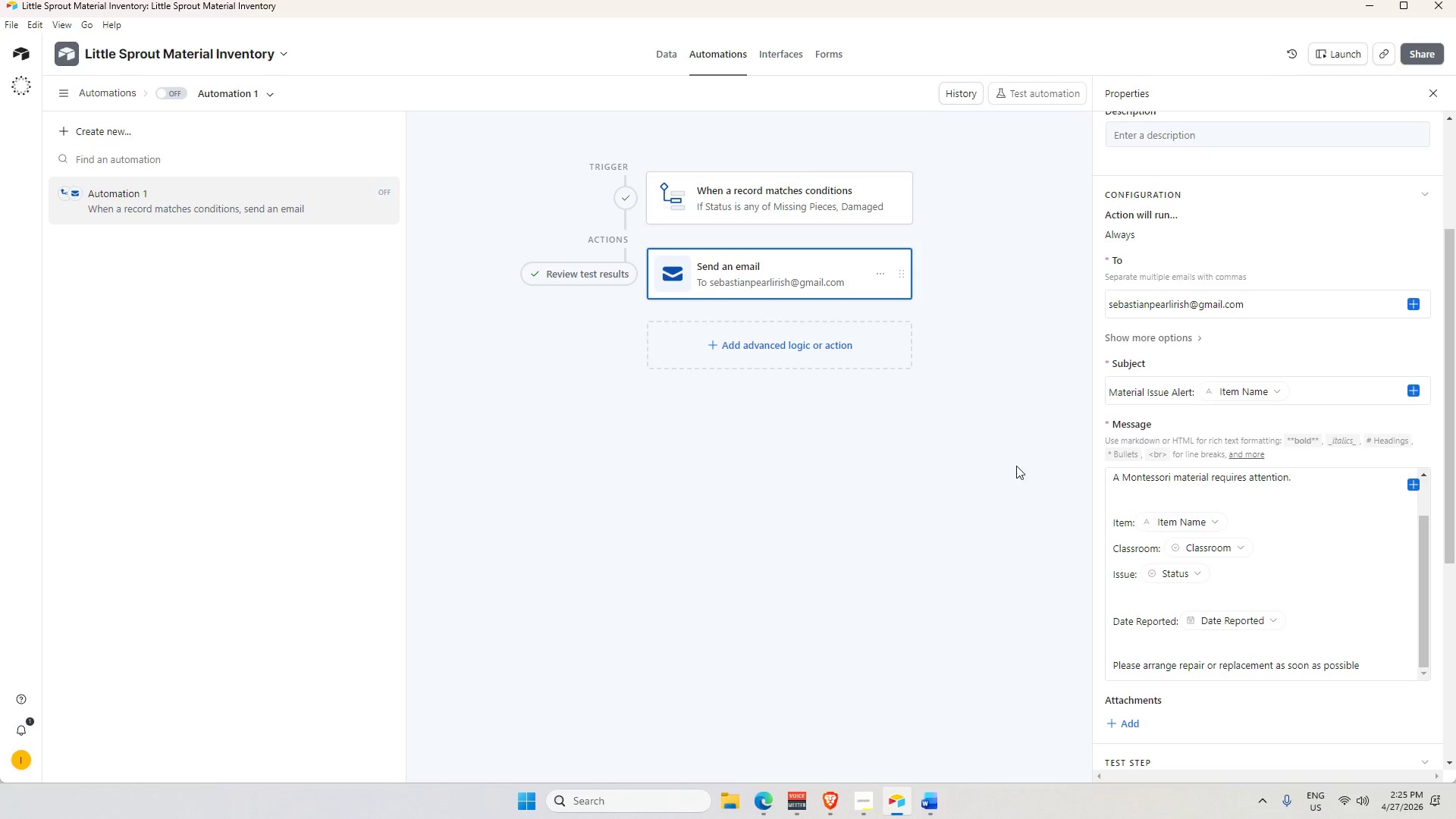 
left_click([1308, 528])
 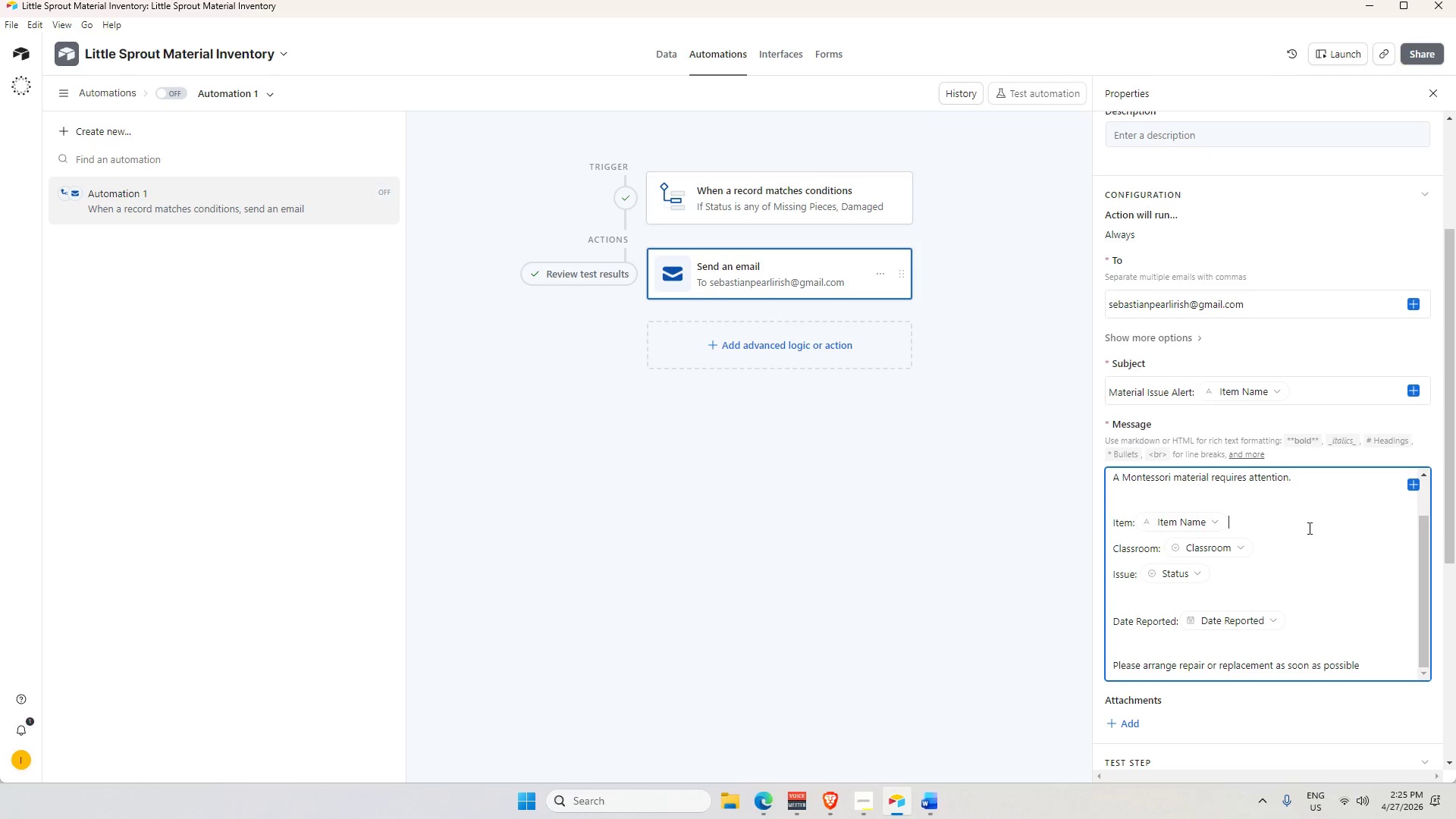 
scroll: coordinate [1307, 528], scroll_direction: up, amount: 2.0
 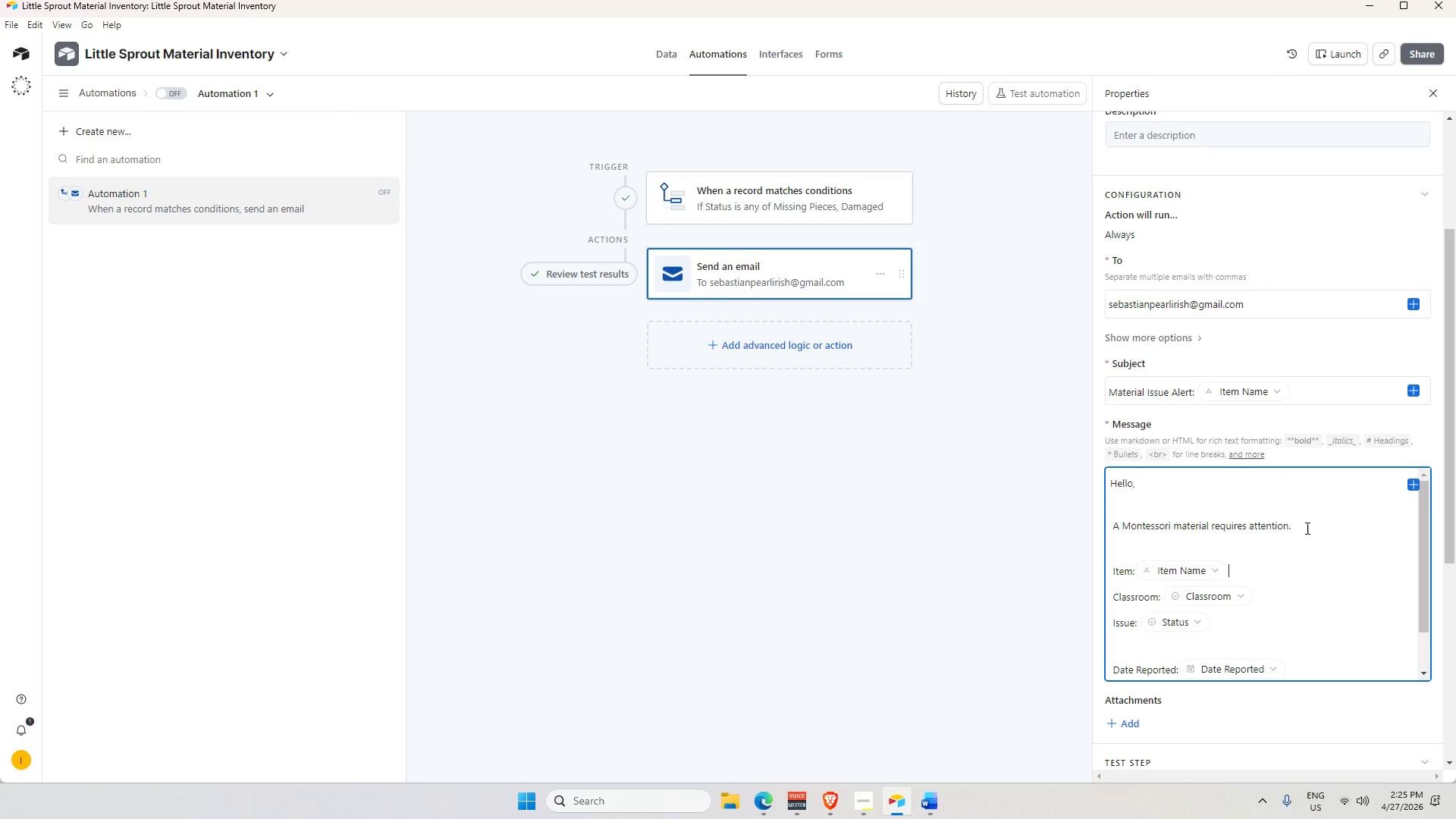 
left_click([839, 535])
 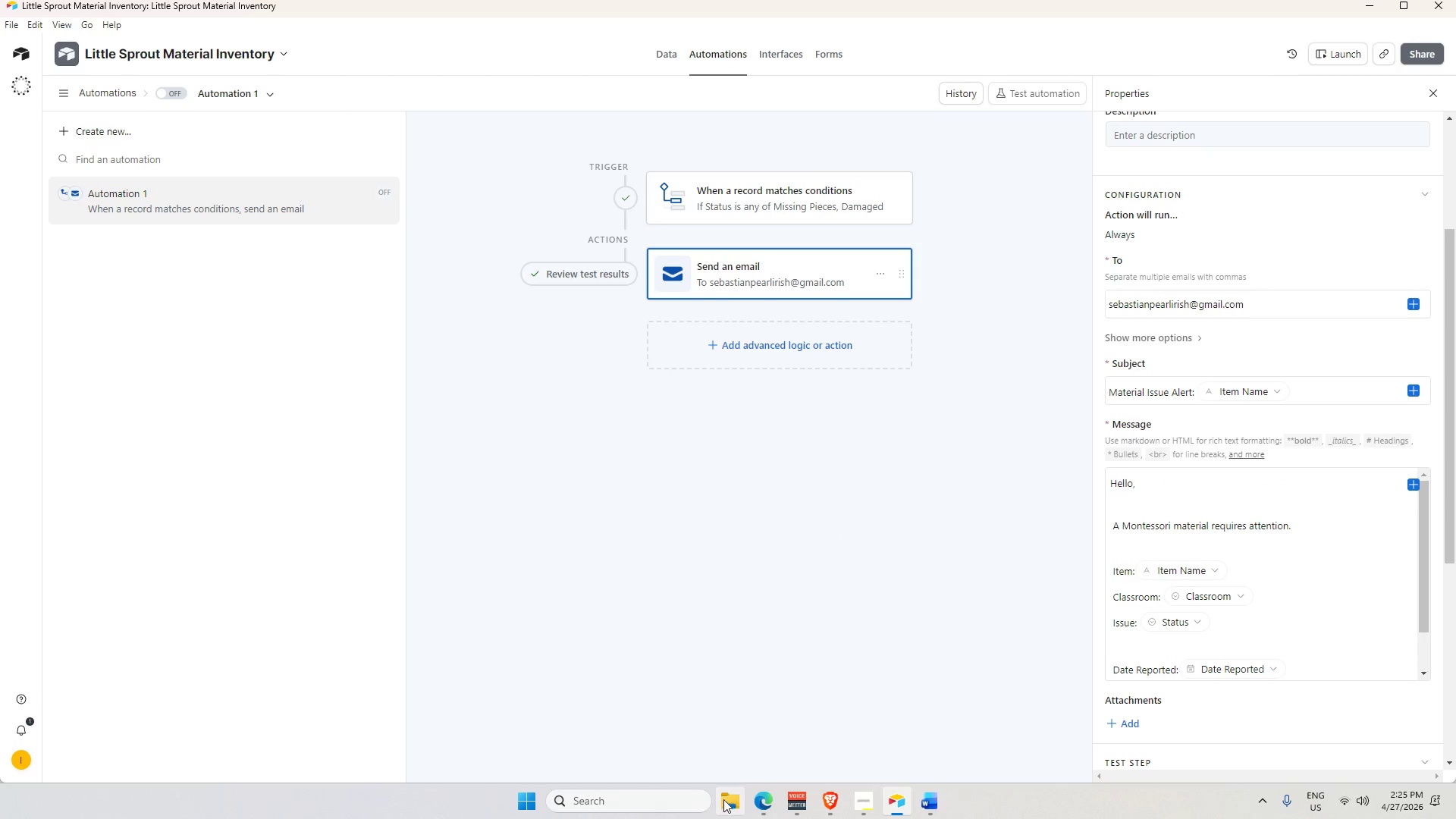 
left_click([522, 800])
 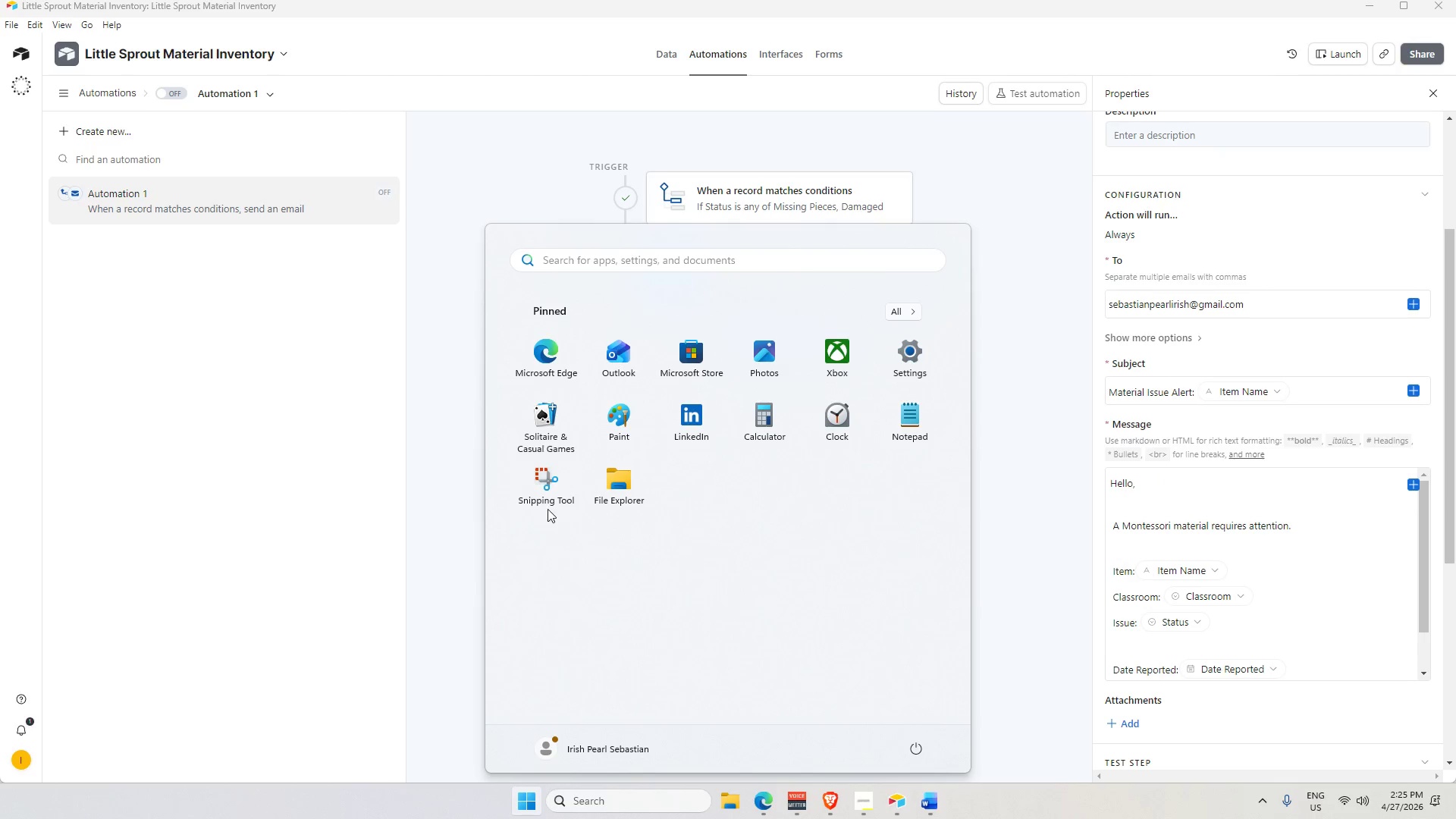 
left_click([551, 494])
 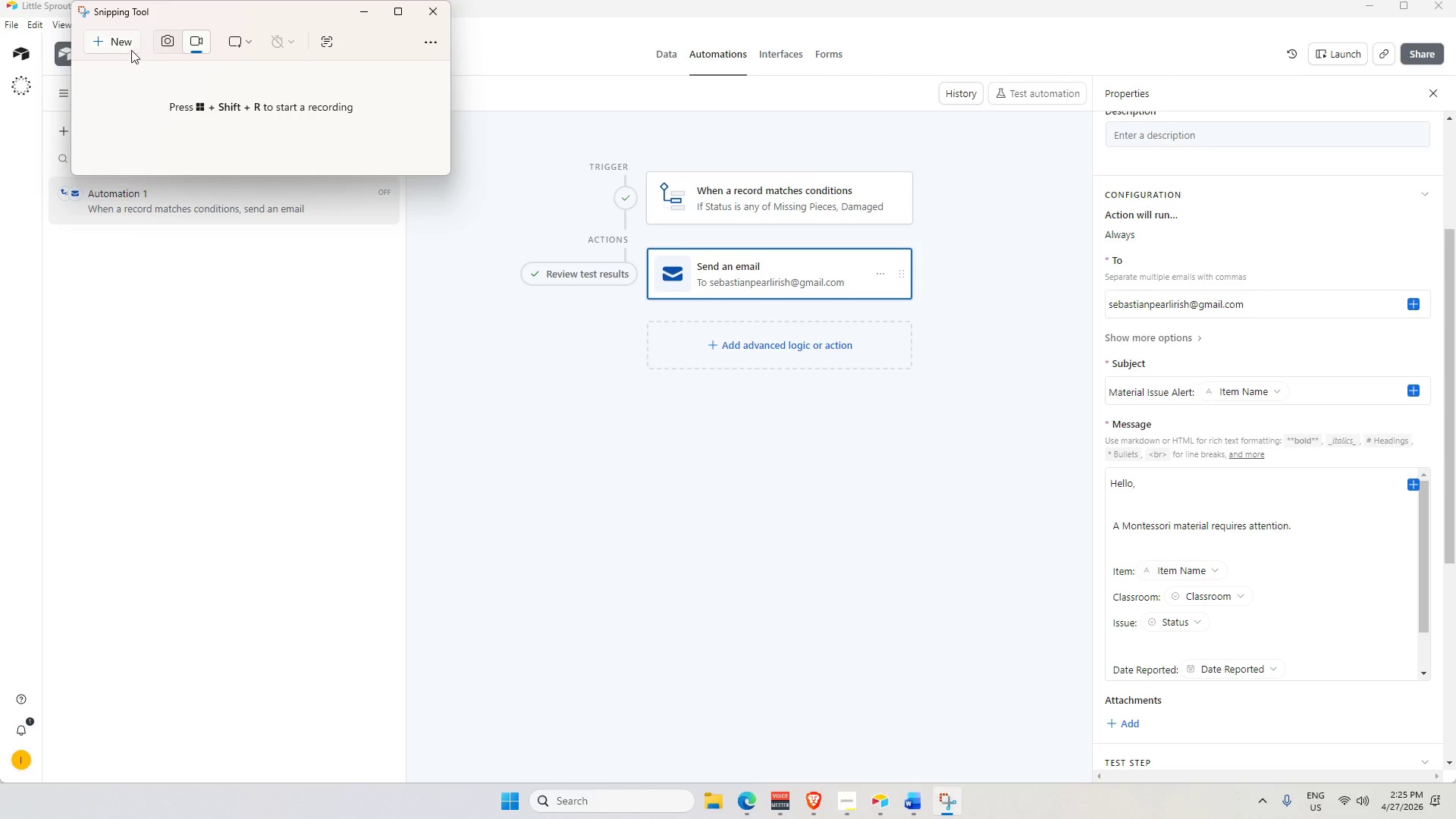 
left_click([159, 46])
 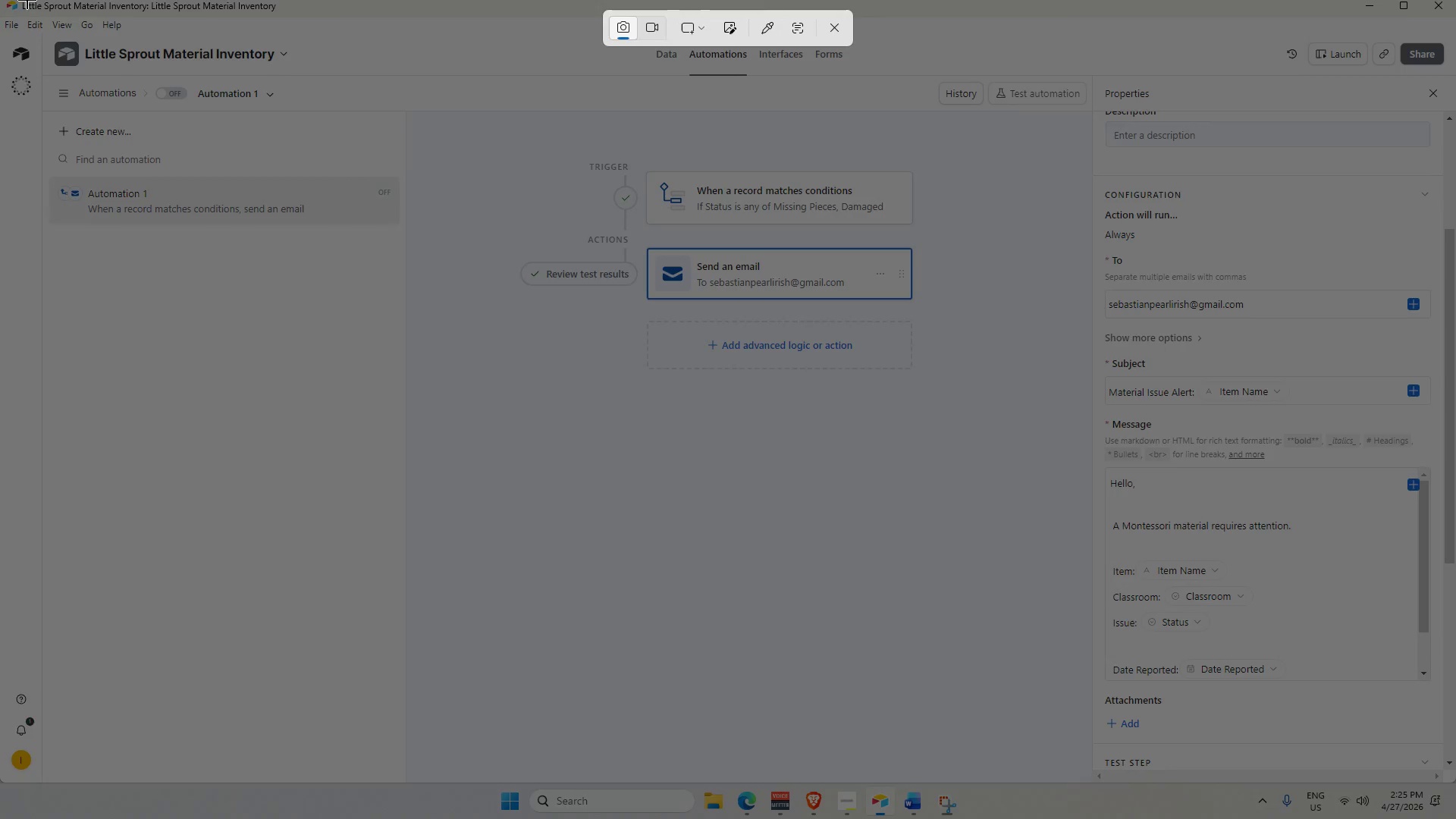 
left_click_drag(start_coordinate=[0, 0], to_coordinate=[1455, 781])
 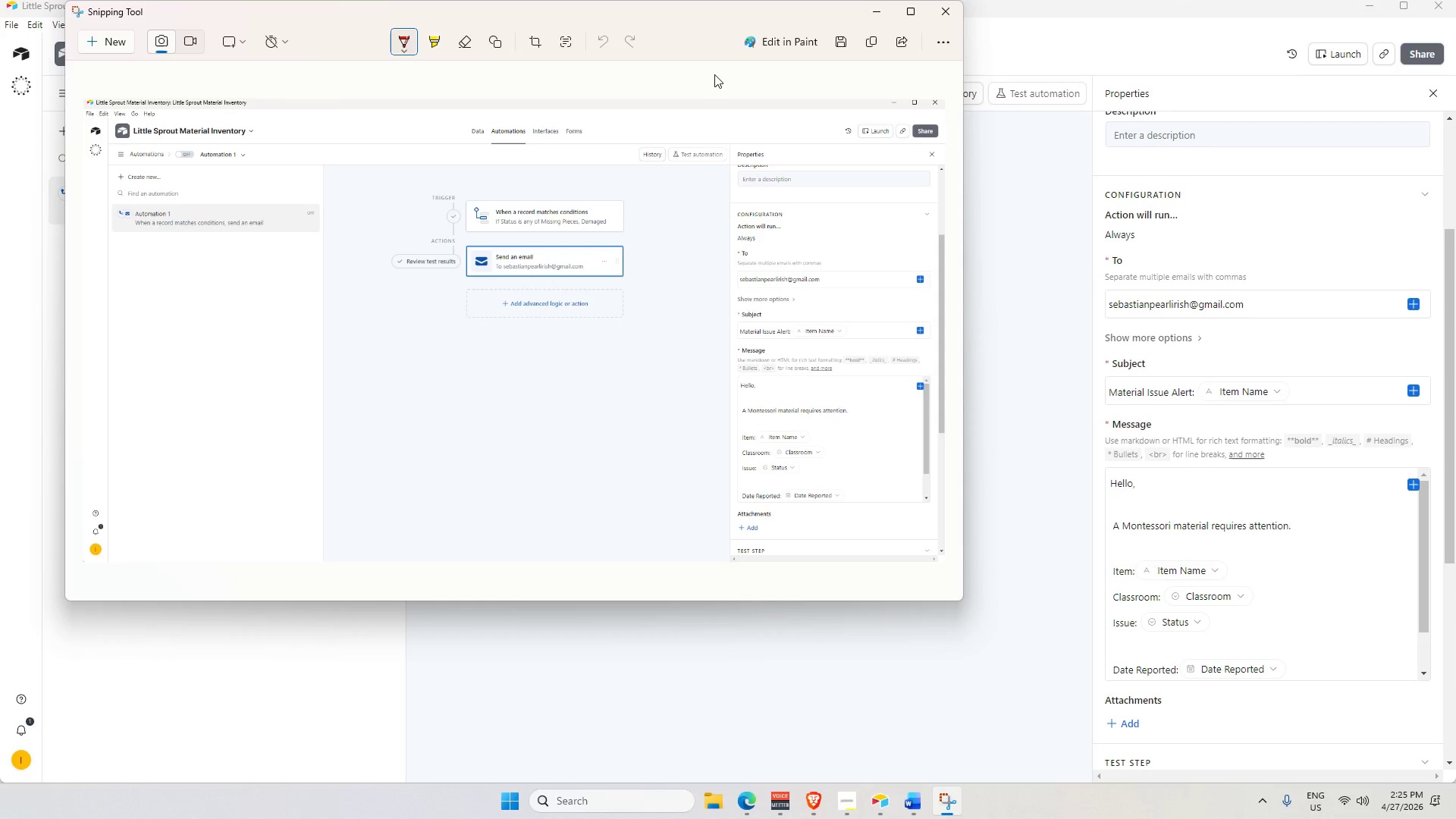 
scroll: coordinate [714, 397], scroll_direction: down, amount: 1.0
 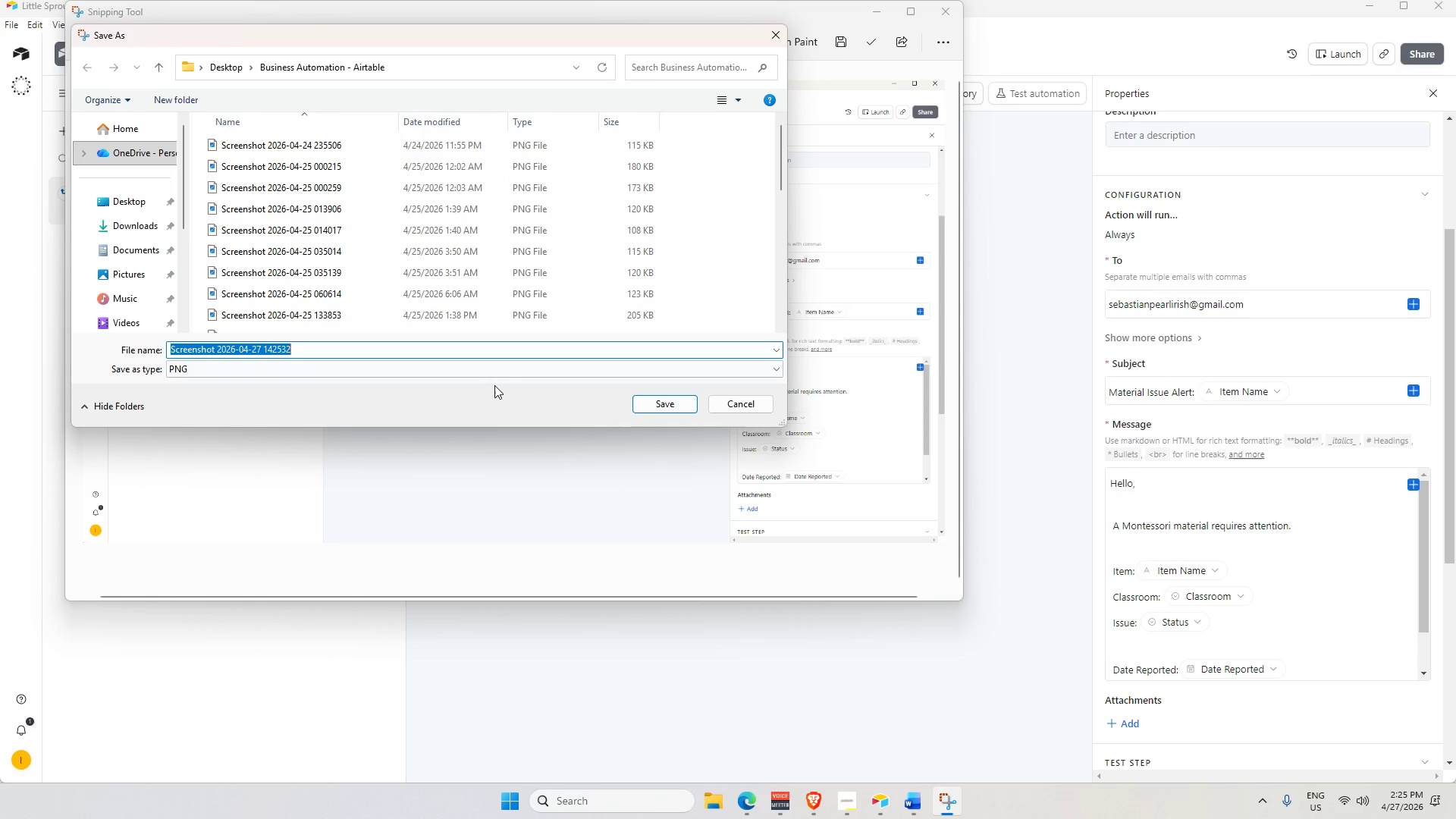 
left_click([681, 405])
 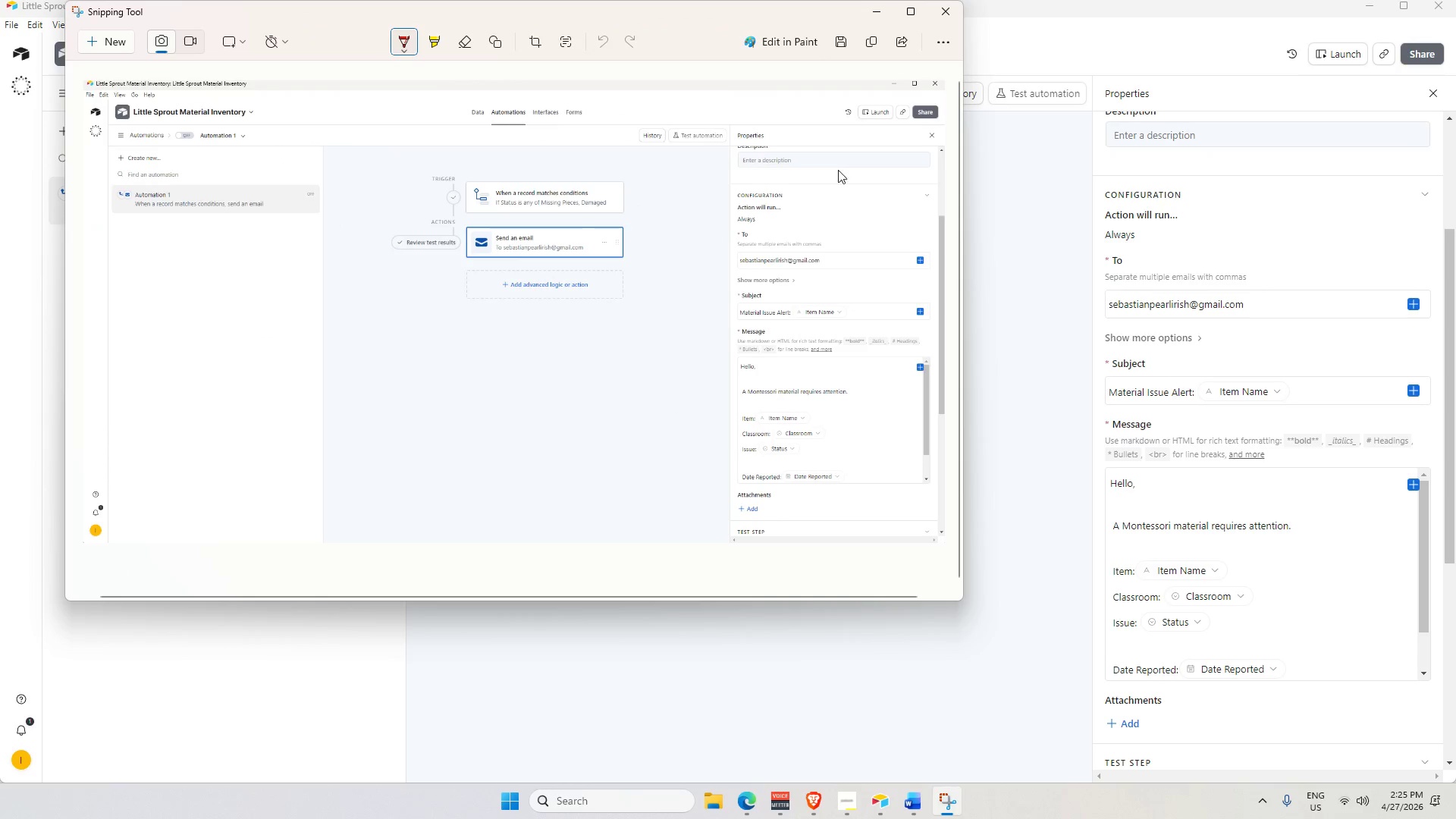 
scroll: coordinate [835, 292], scroll_direction: down, amount: 3.0
 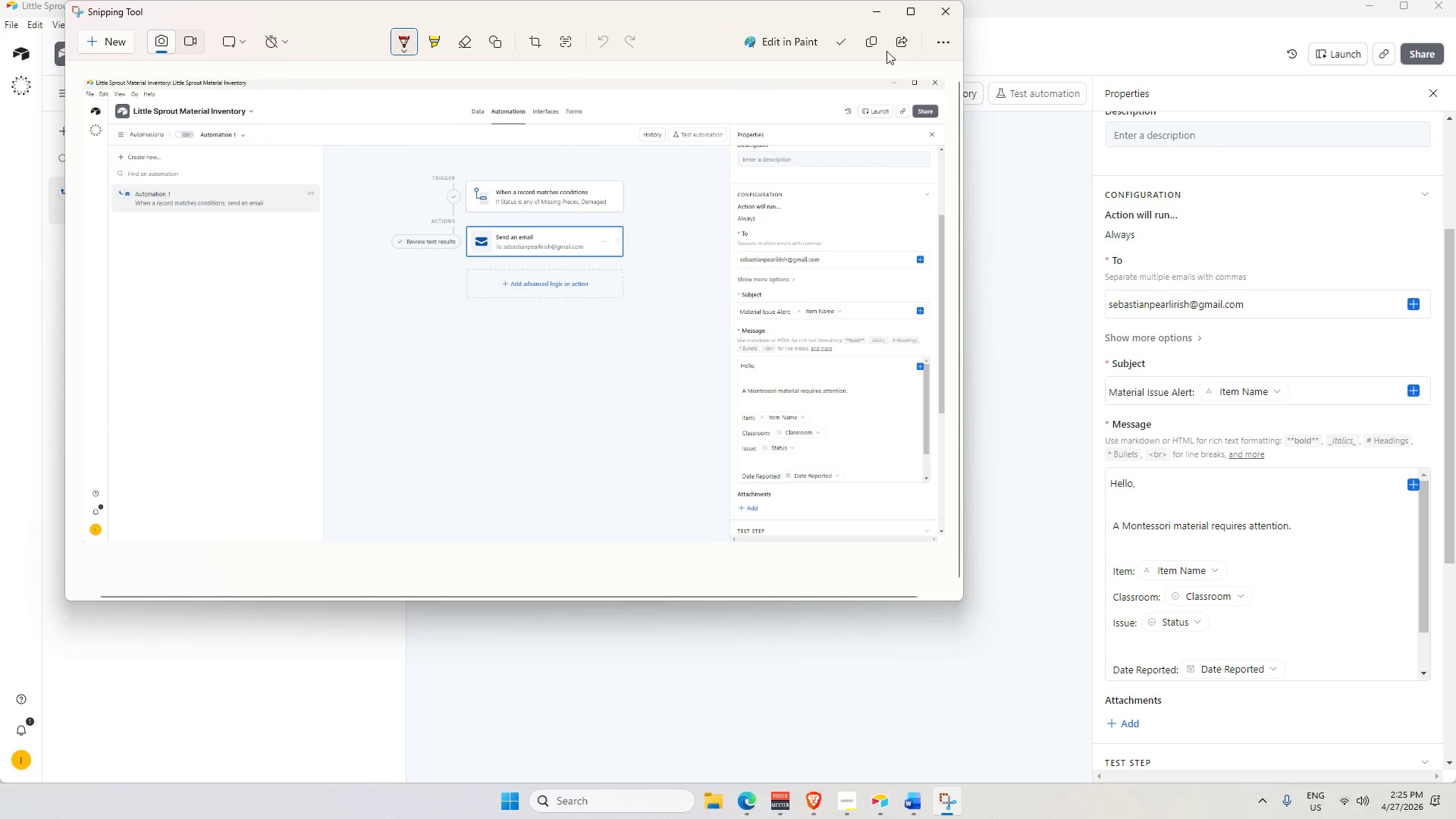 
mouse_move([902, 17])
 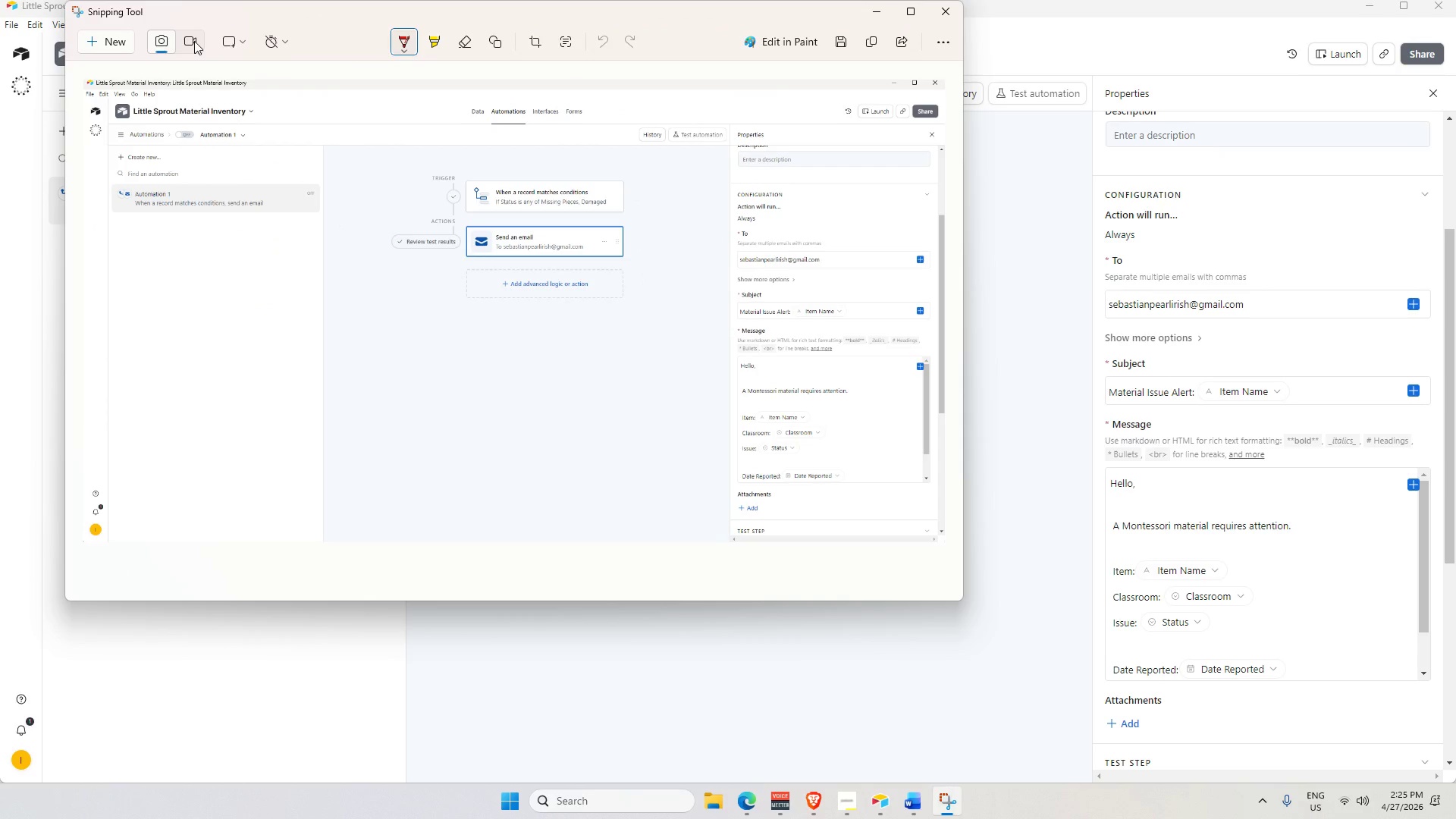 
left_click([194, 41])
 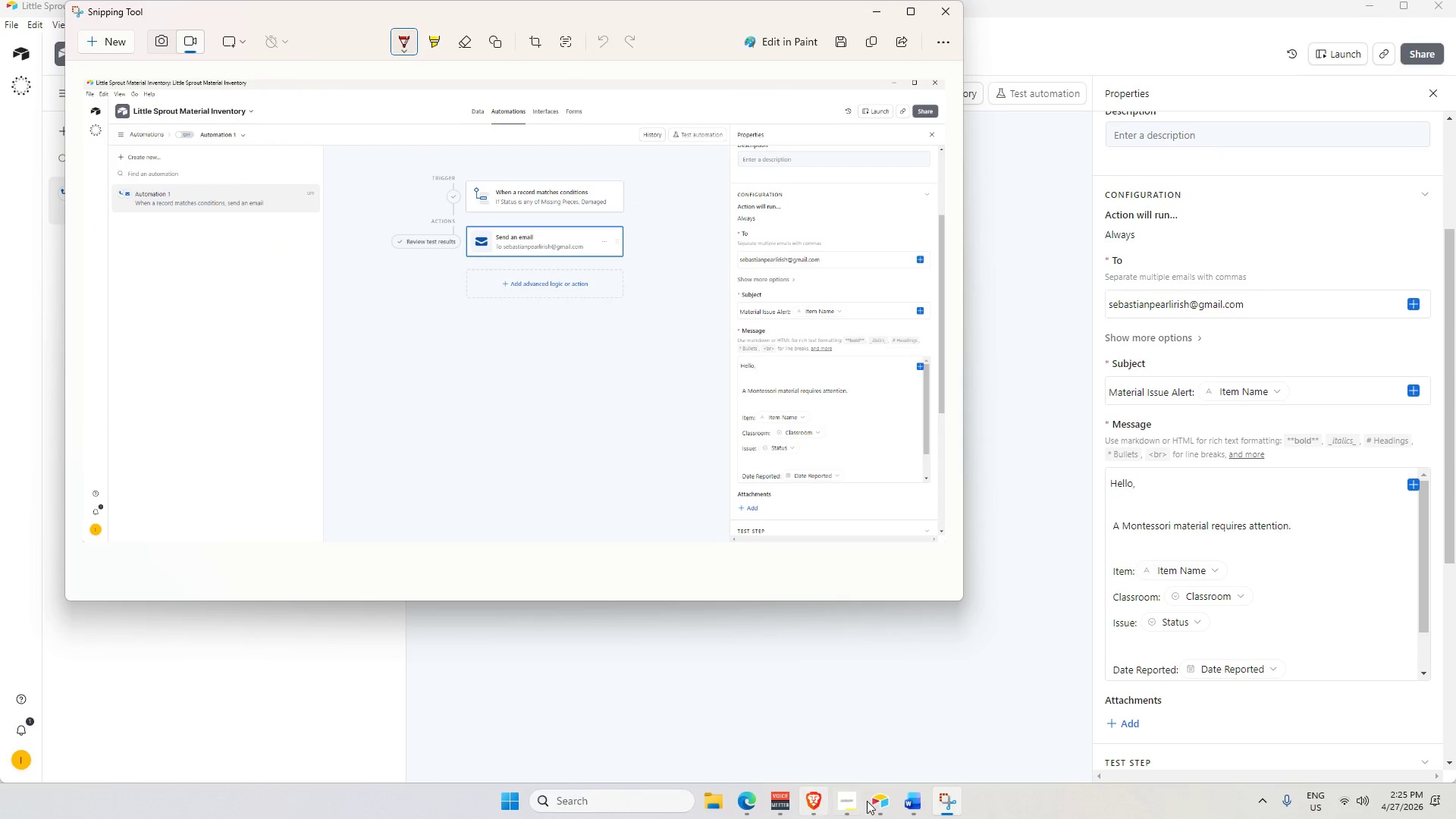 
left_click([915, 799])
 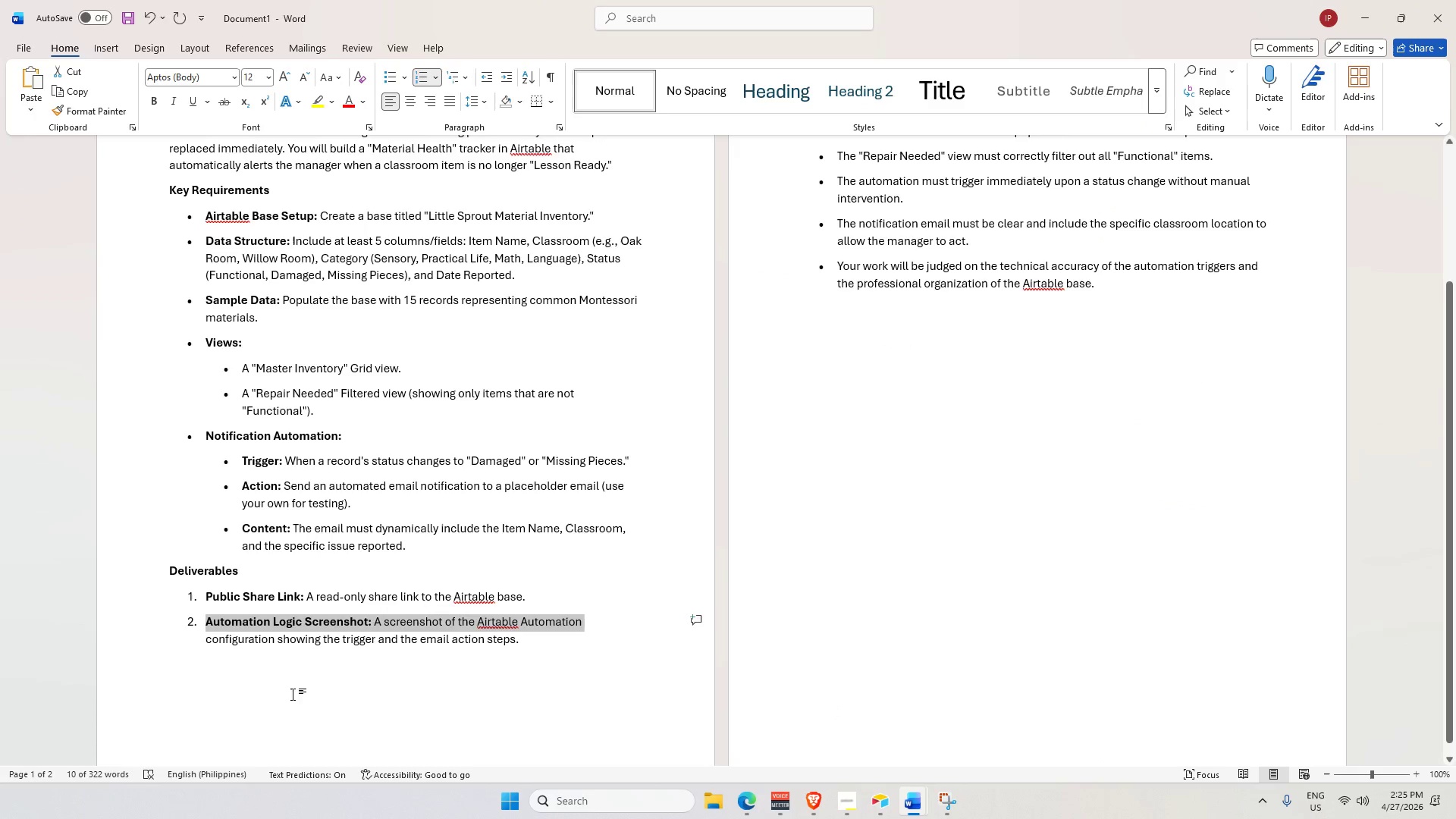 
scroll: coordinate [878, 545], scroll_direction: up, amount: 7.0
 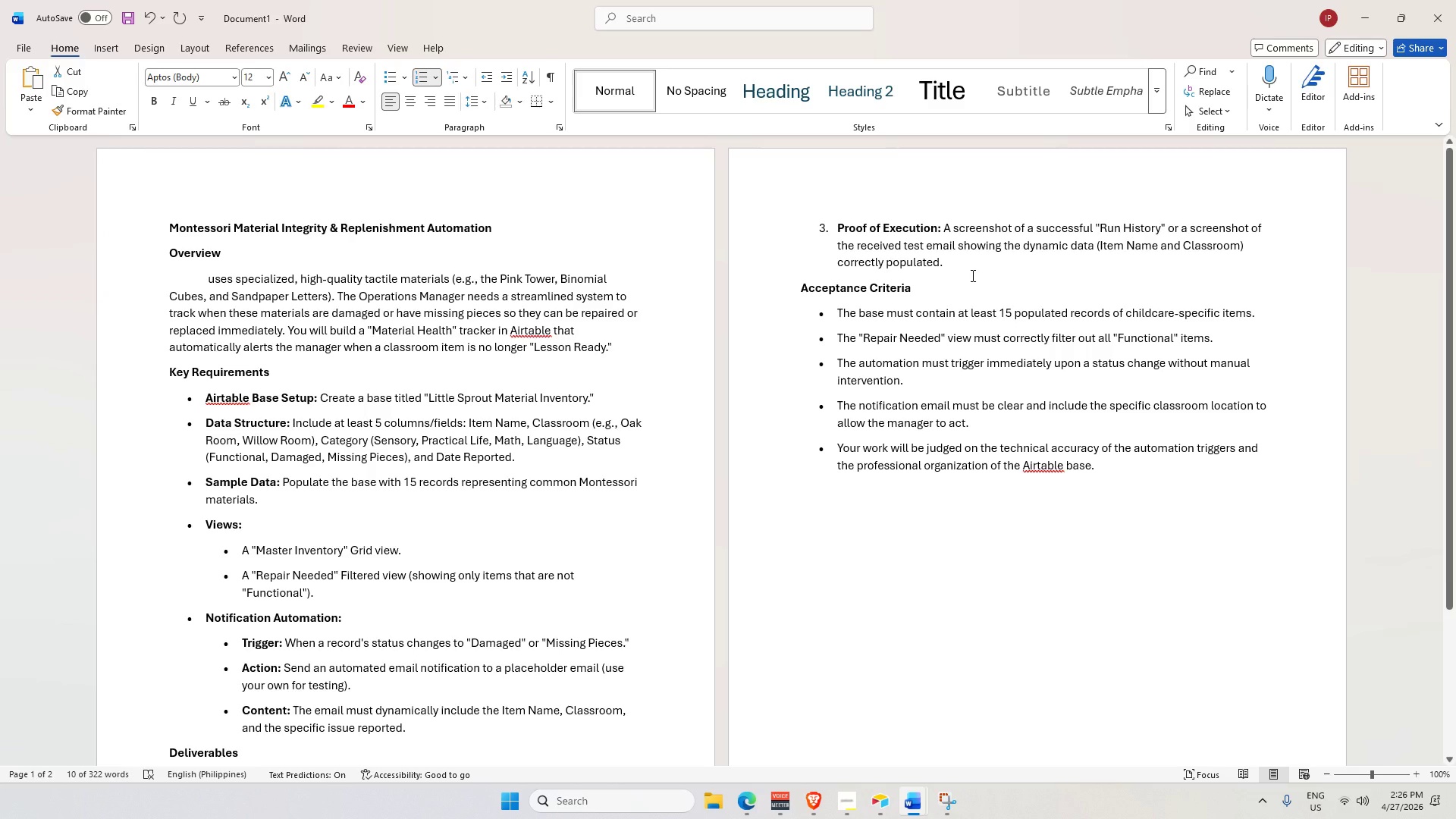 
wait(24.86)
 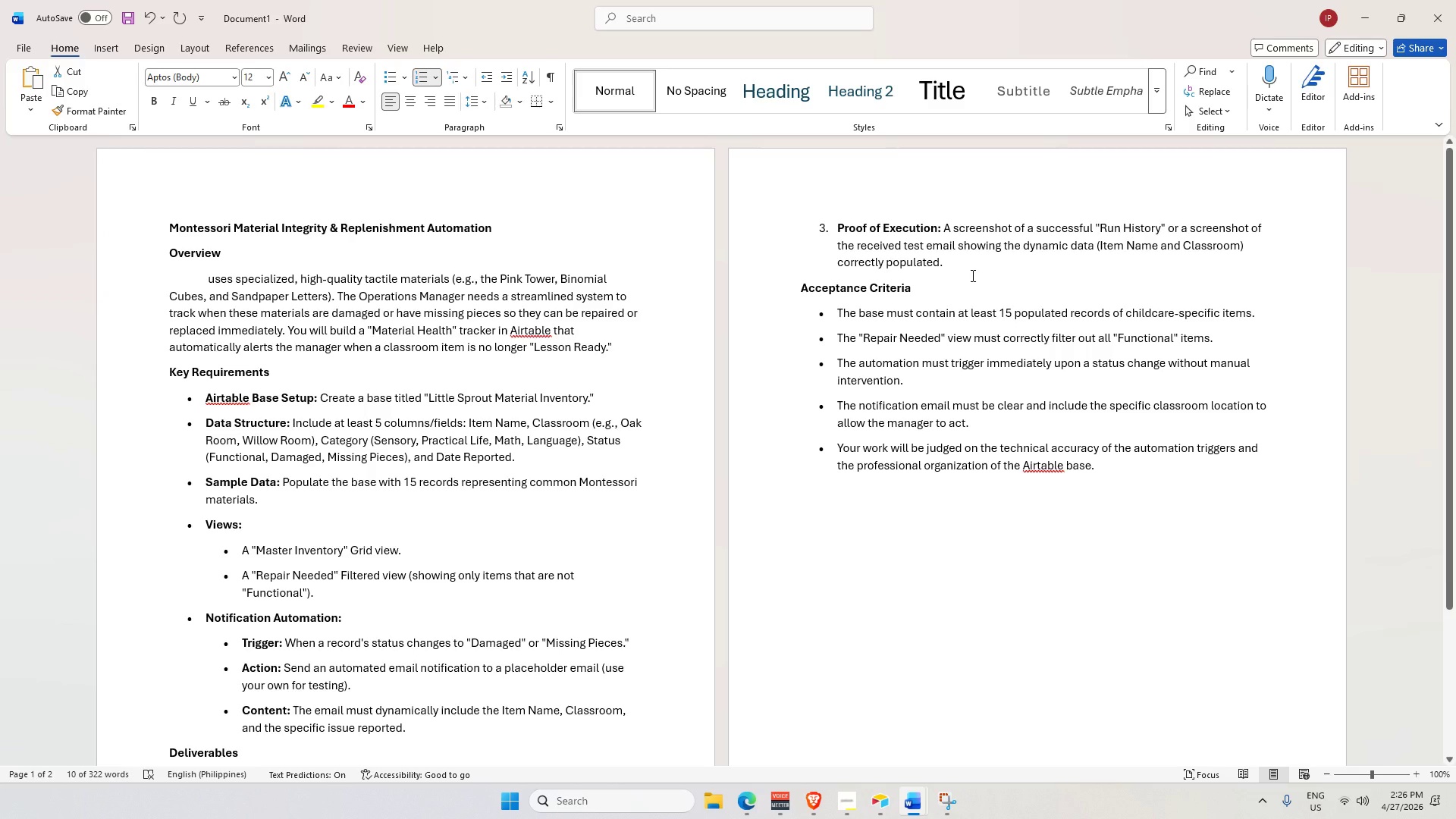 
left_click([886, 800])
 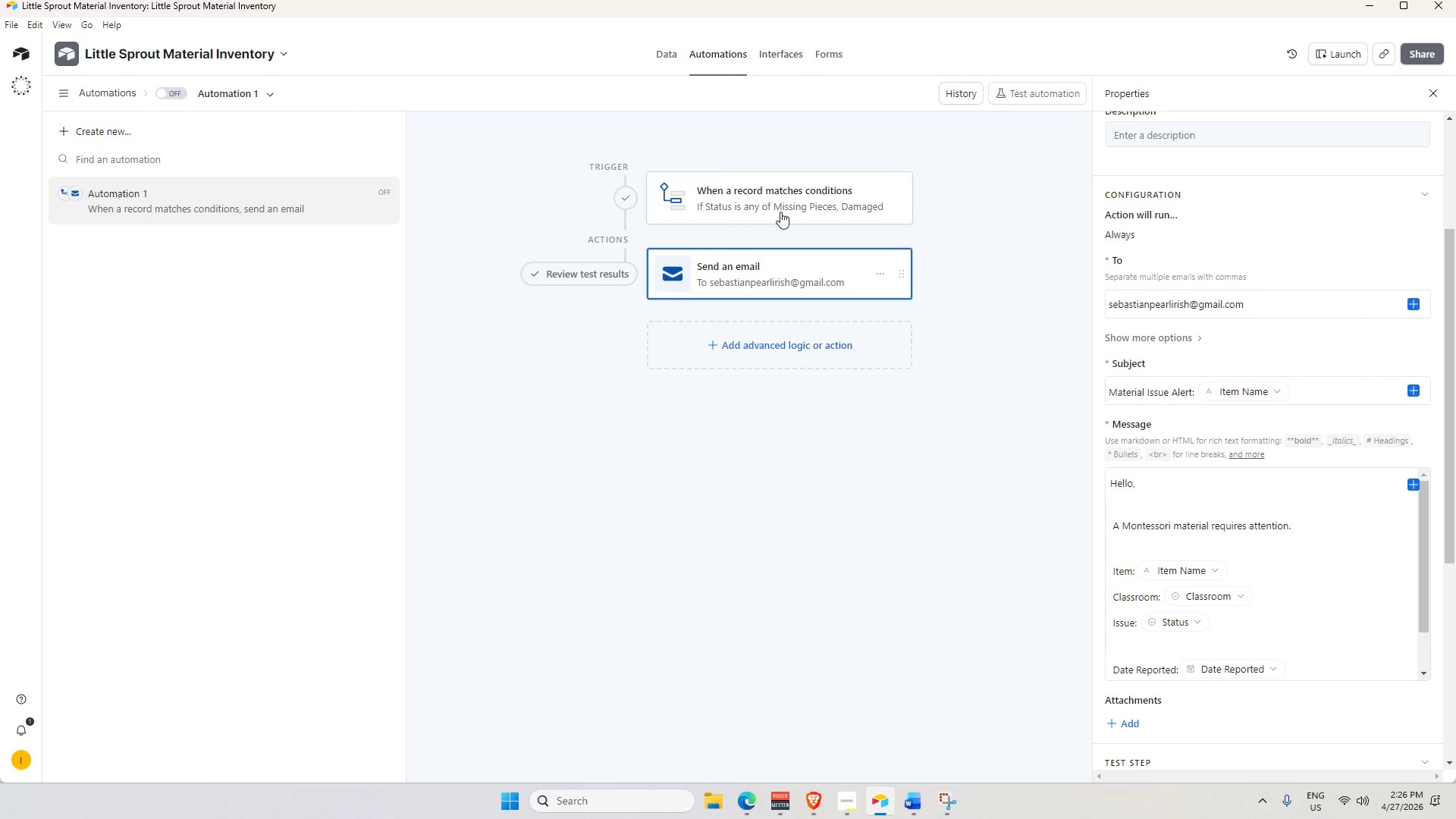 
scroll: coordinate [1225, 695], scroll_direction: down, amount: 6.0
 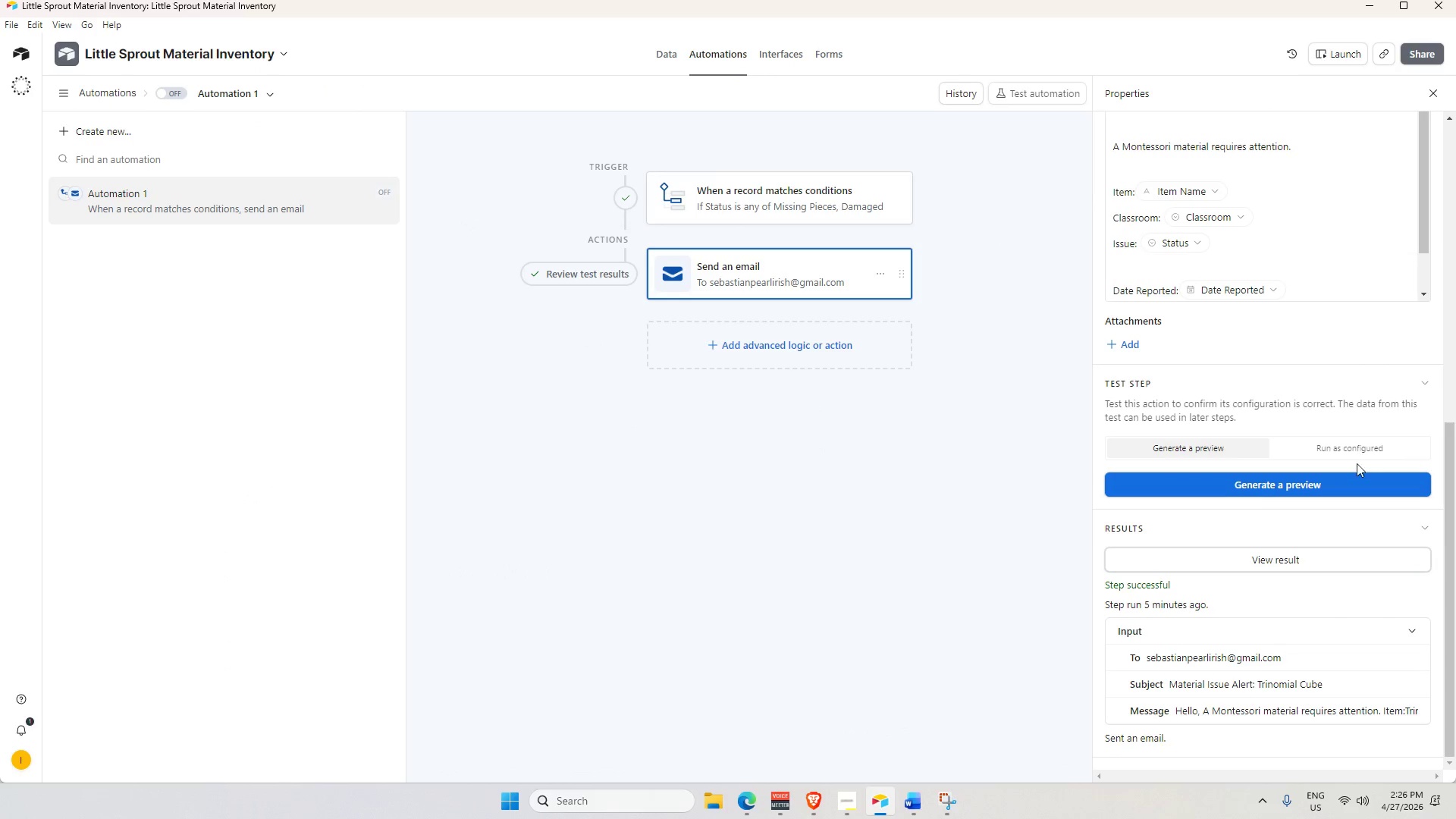 
left_click([1351, 440])
 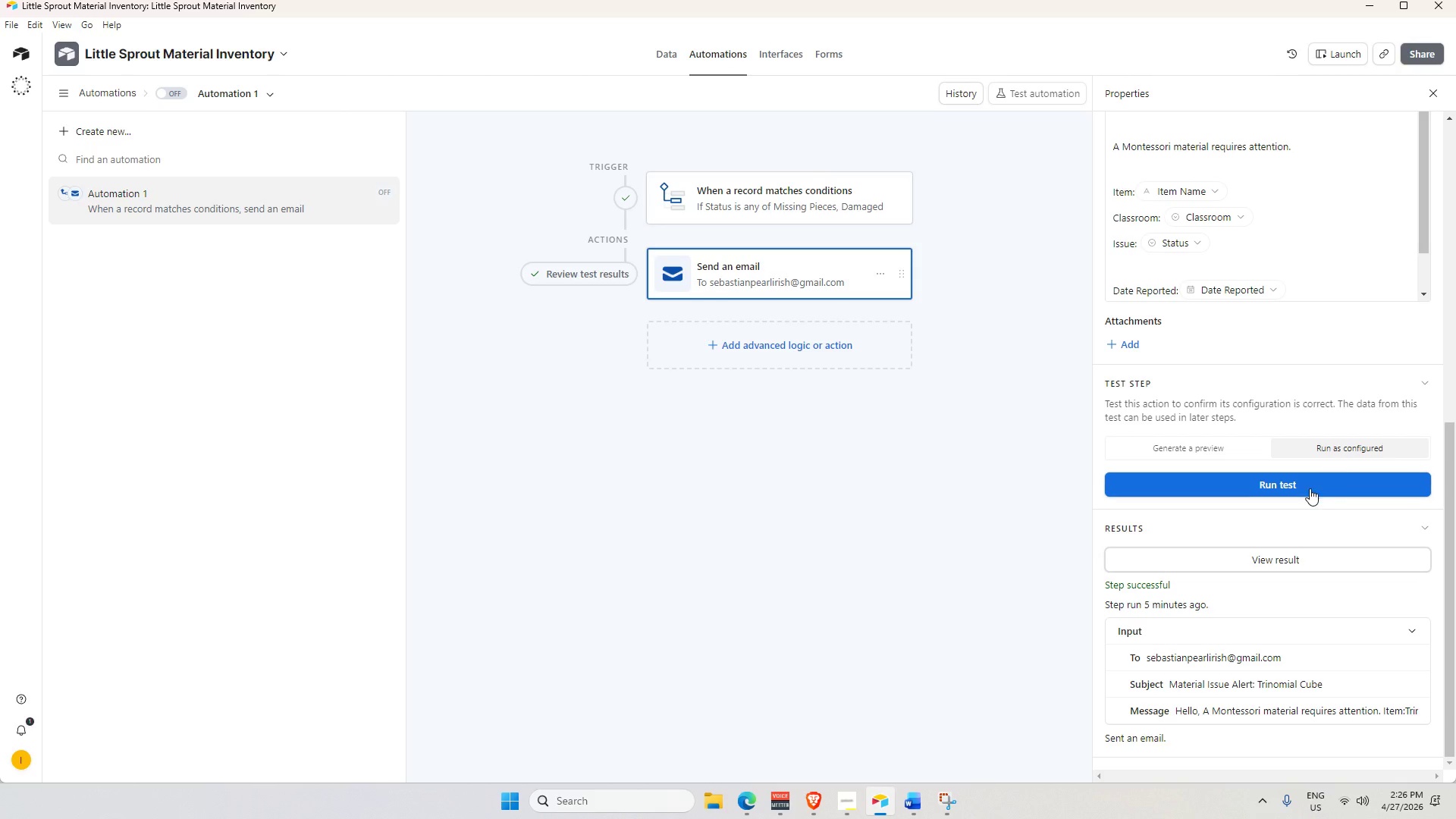 
left_click([1310, 488])
 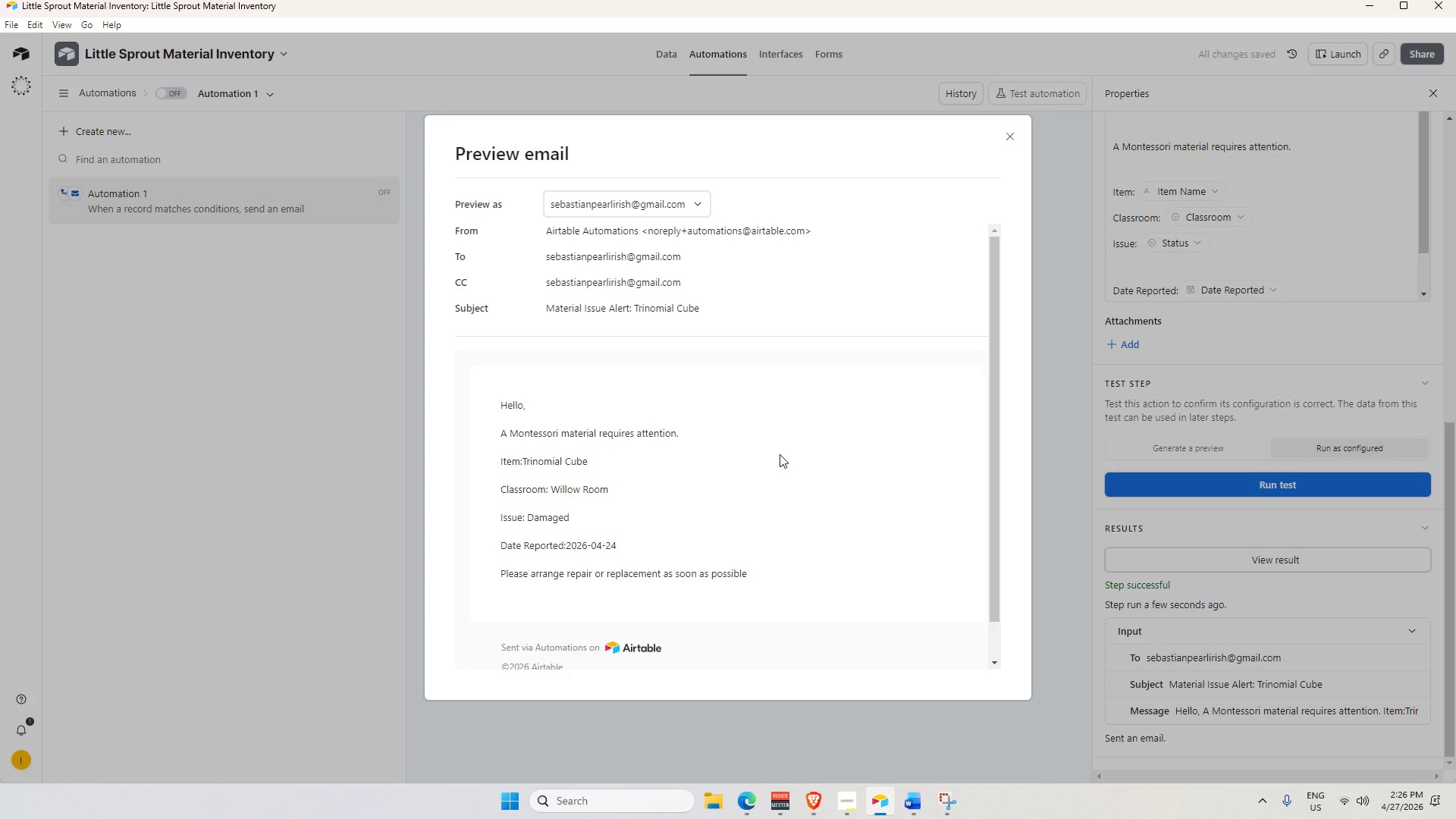 
scroll: coordinate [817, 503], scroll_direction: down, amount: 3.0
 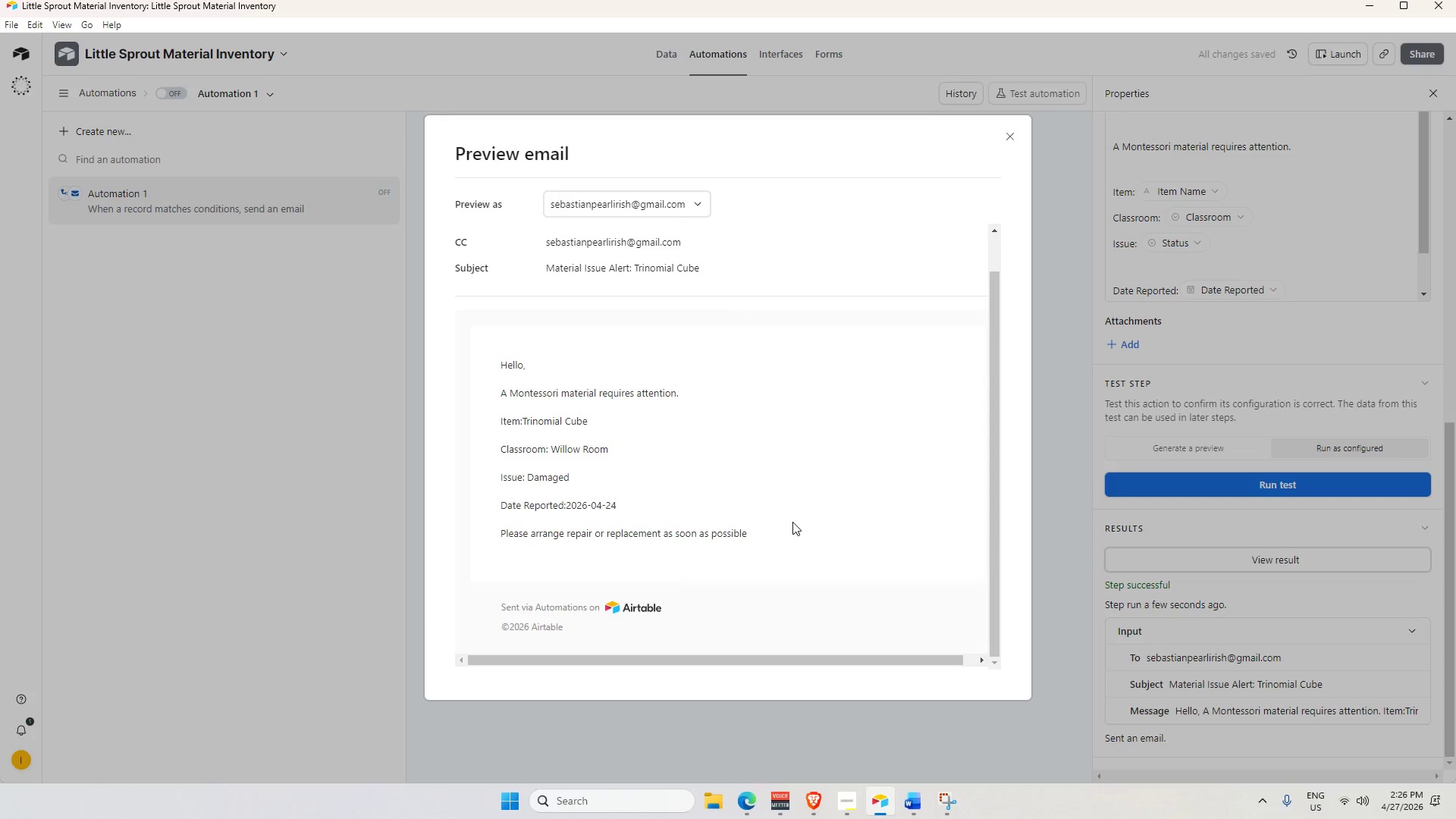 
scroll: coordinate [782, 475], scroll_direction: none, amount: 0.0
 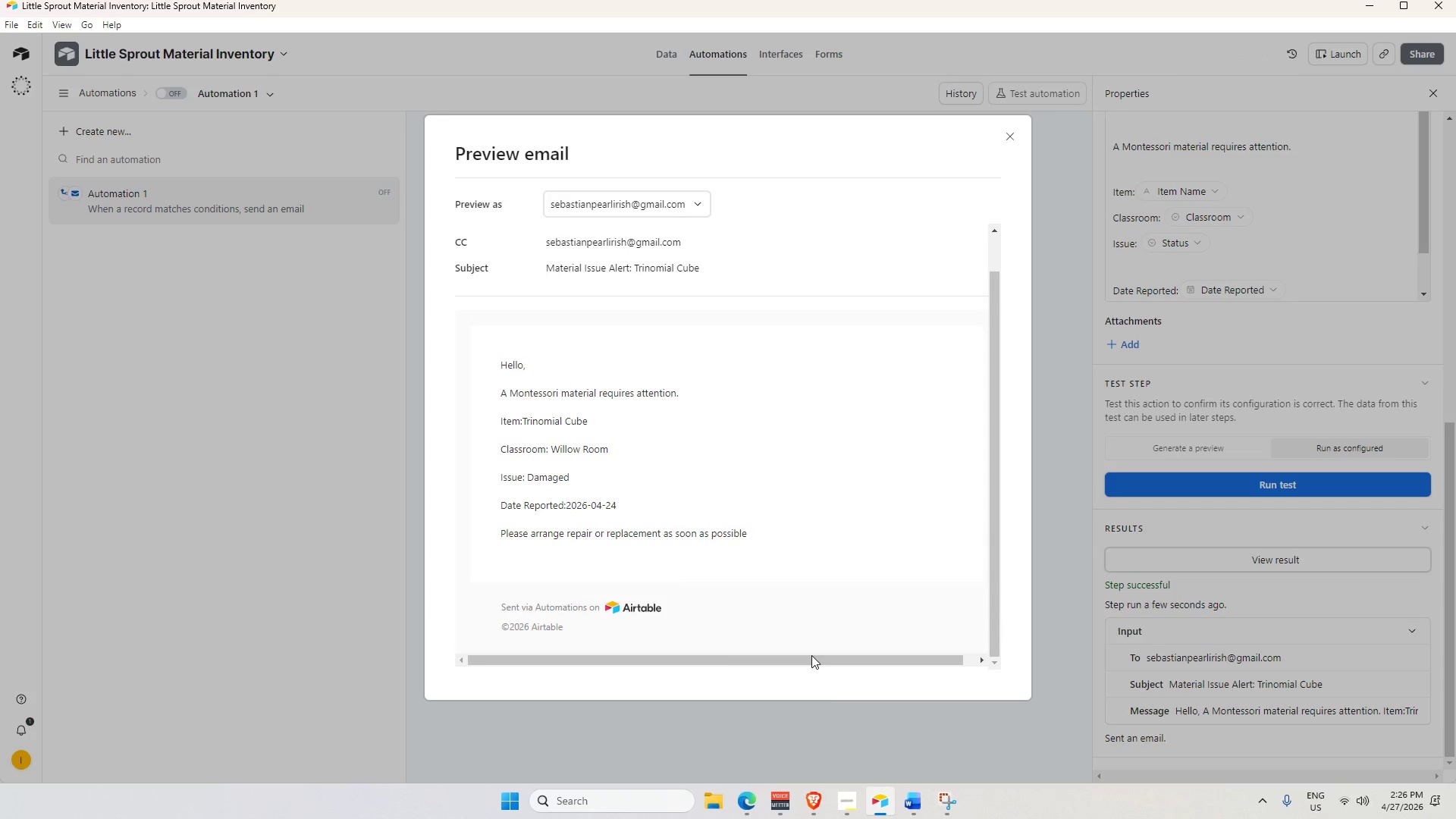 
mouse_move([843, 792])
 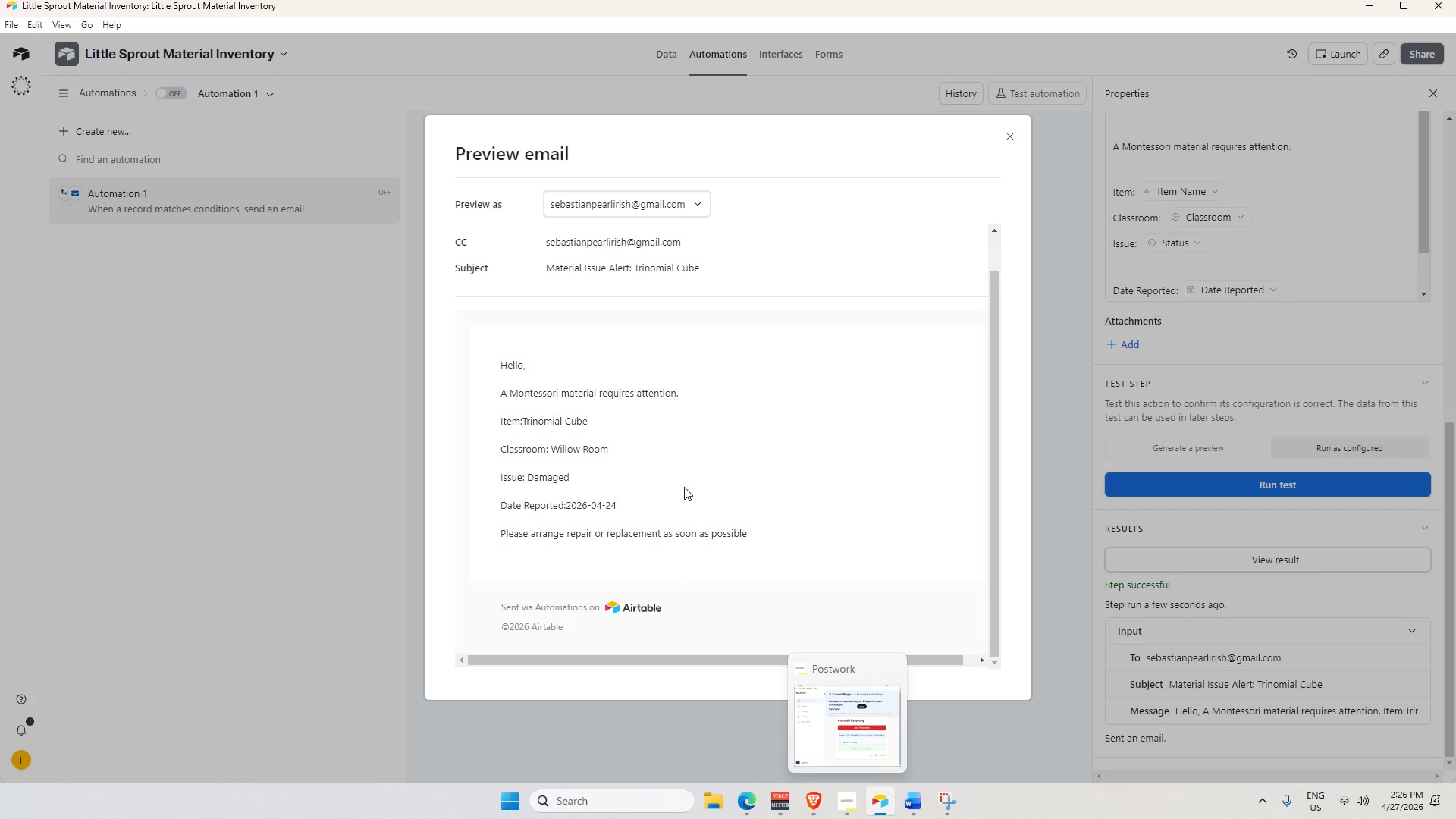 
scroll: coordinate [679, 485], scroll_direction: down, amount: 1.0
 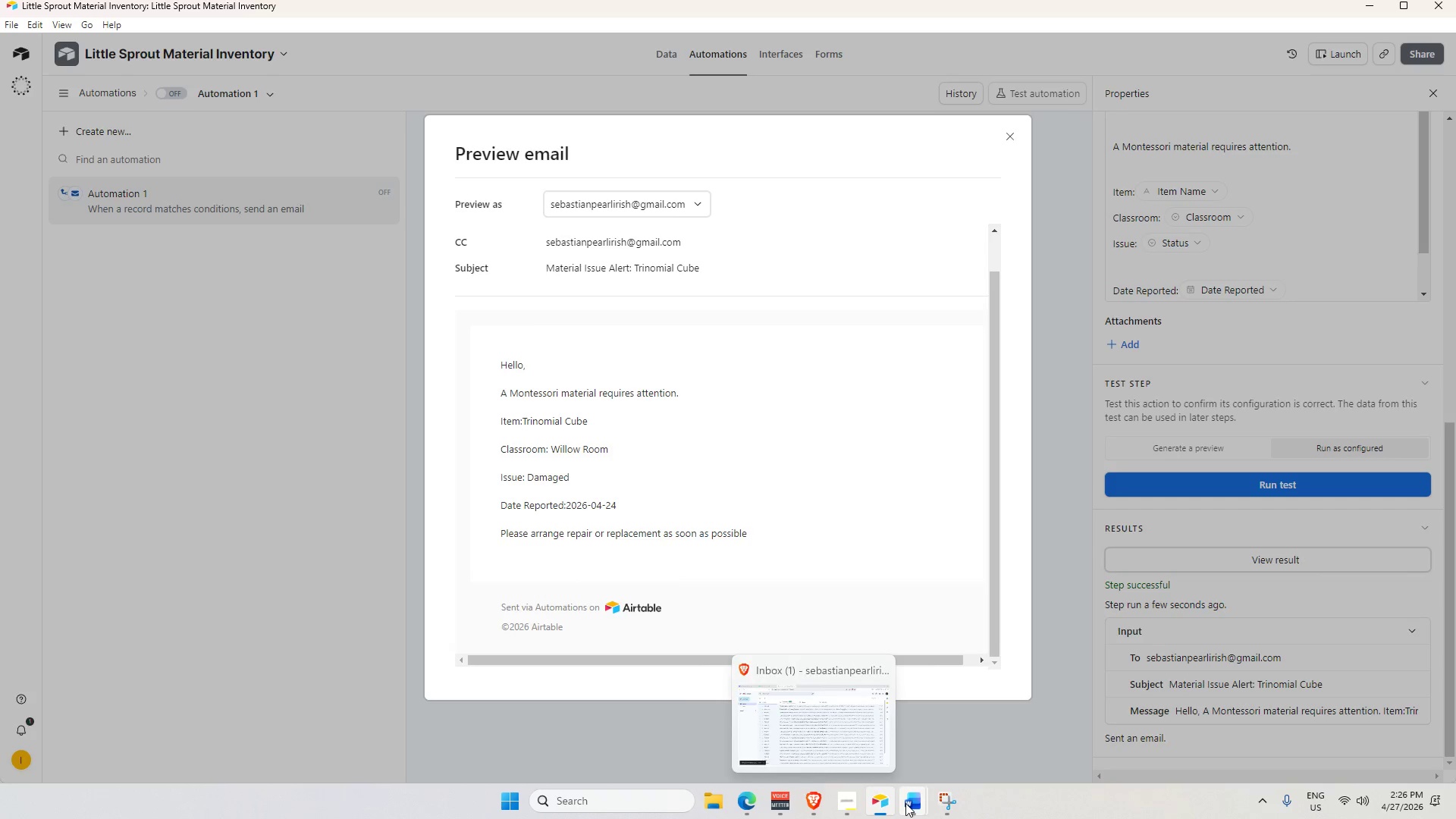 
left_click([852, 745])
 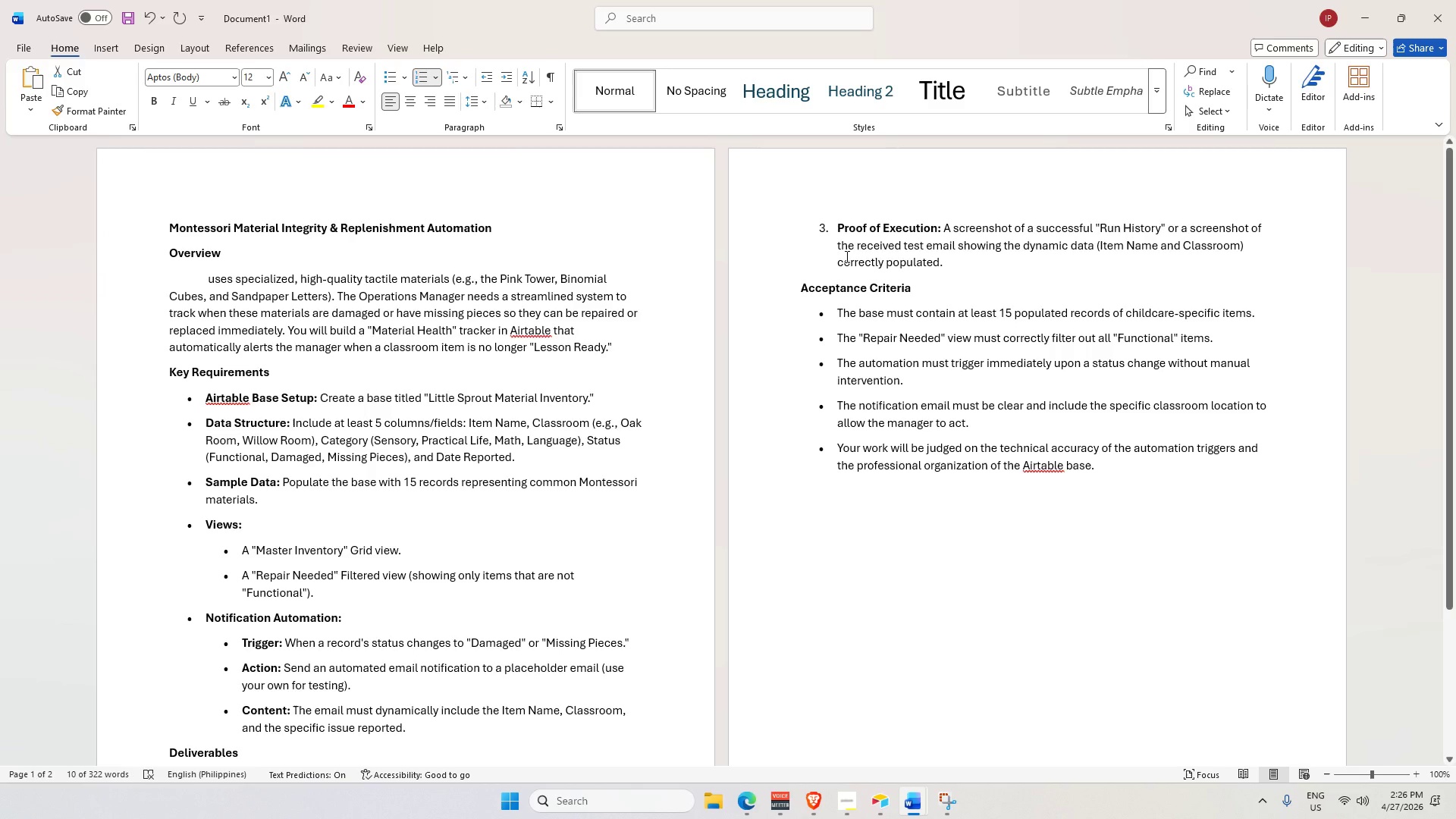 
wait(7.73)
 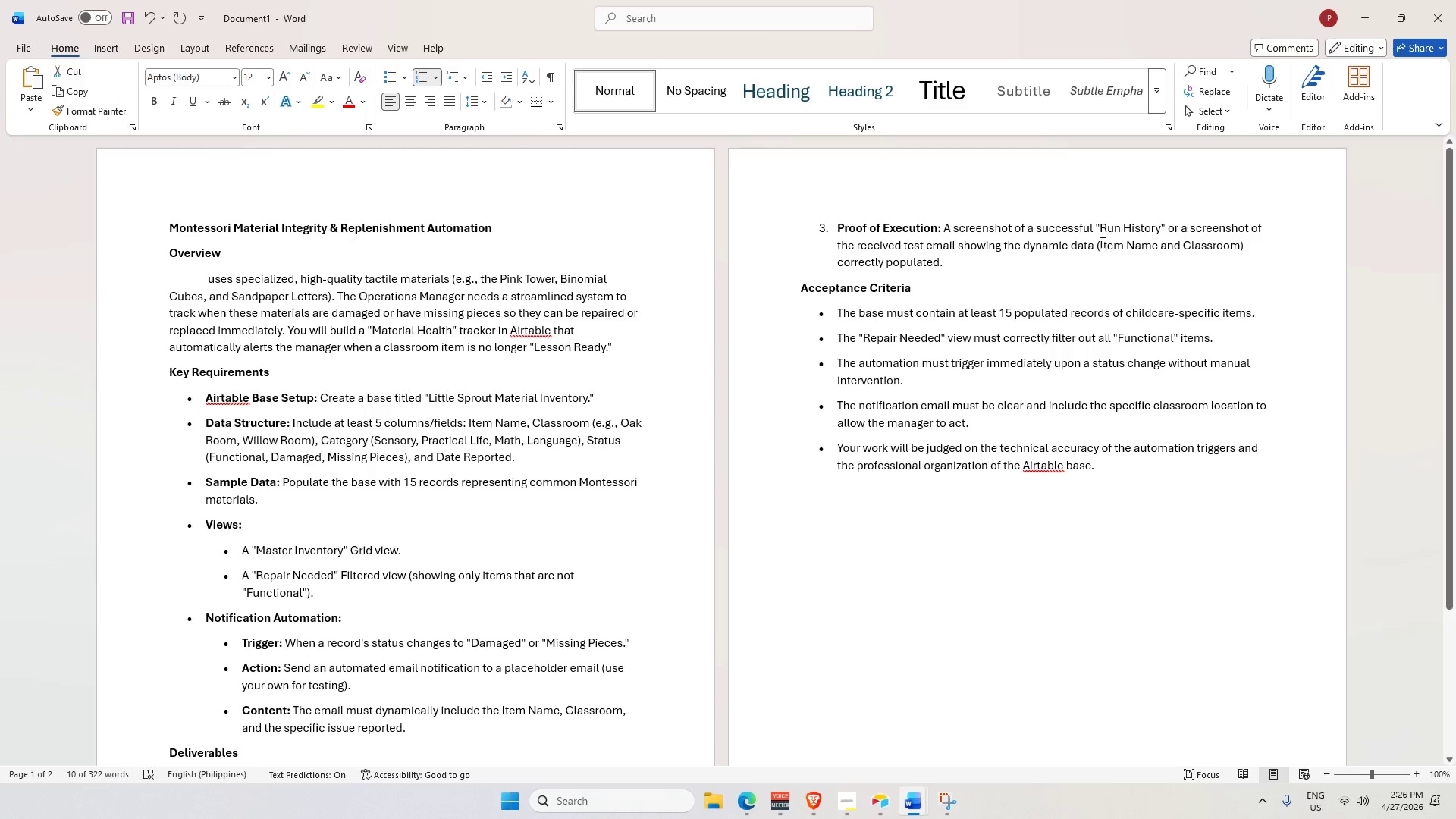 
scroll: coordinate [977, 253], scroll_direction: down, amount: 2.0